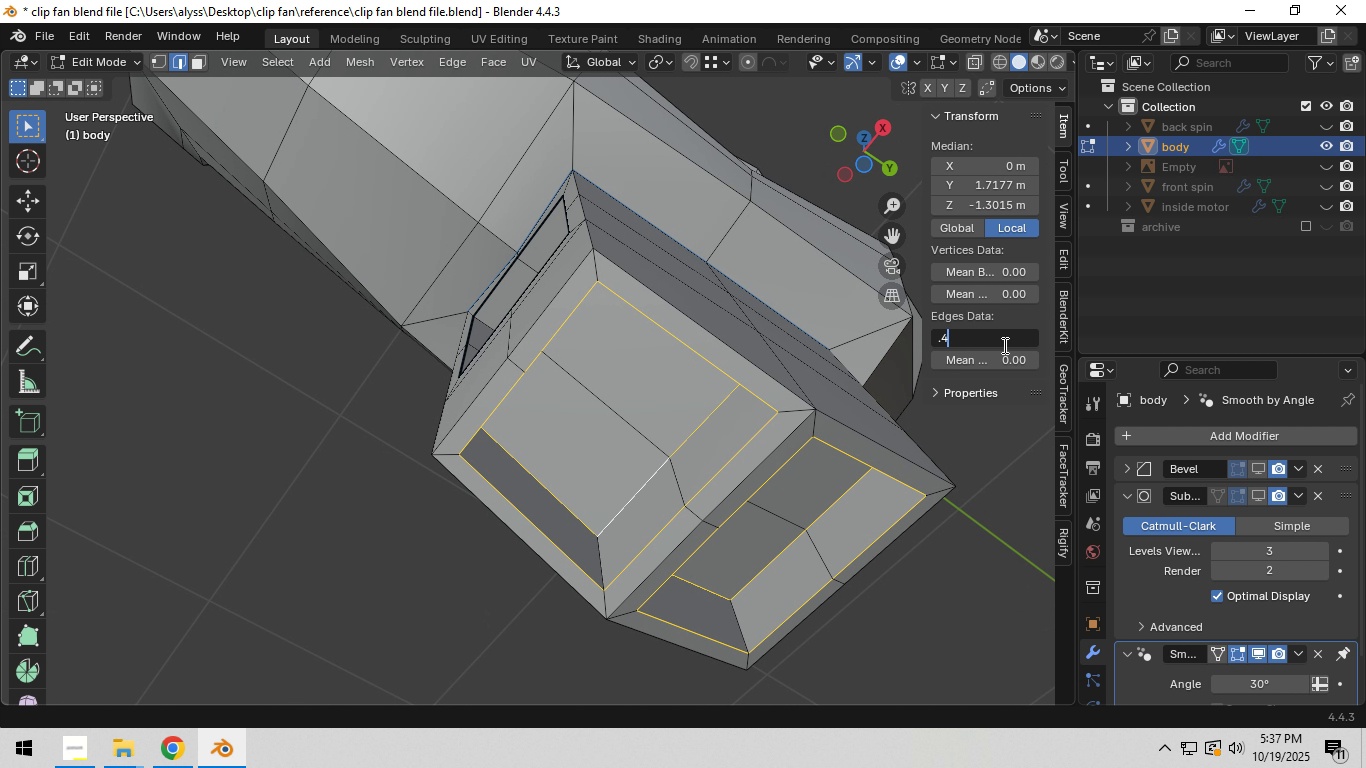 
key(Numpad4)
 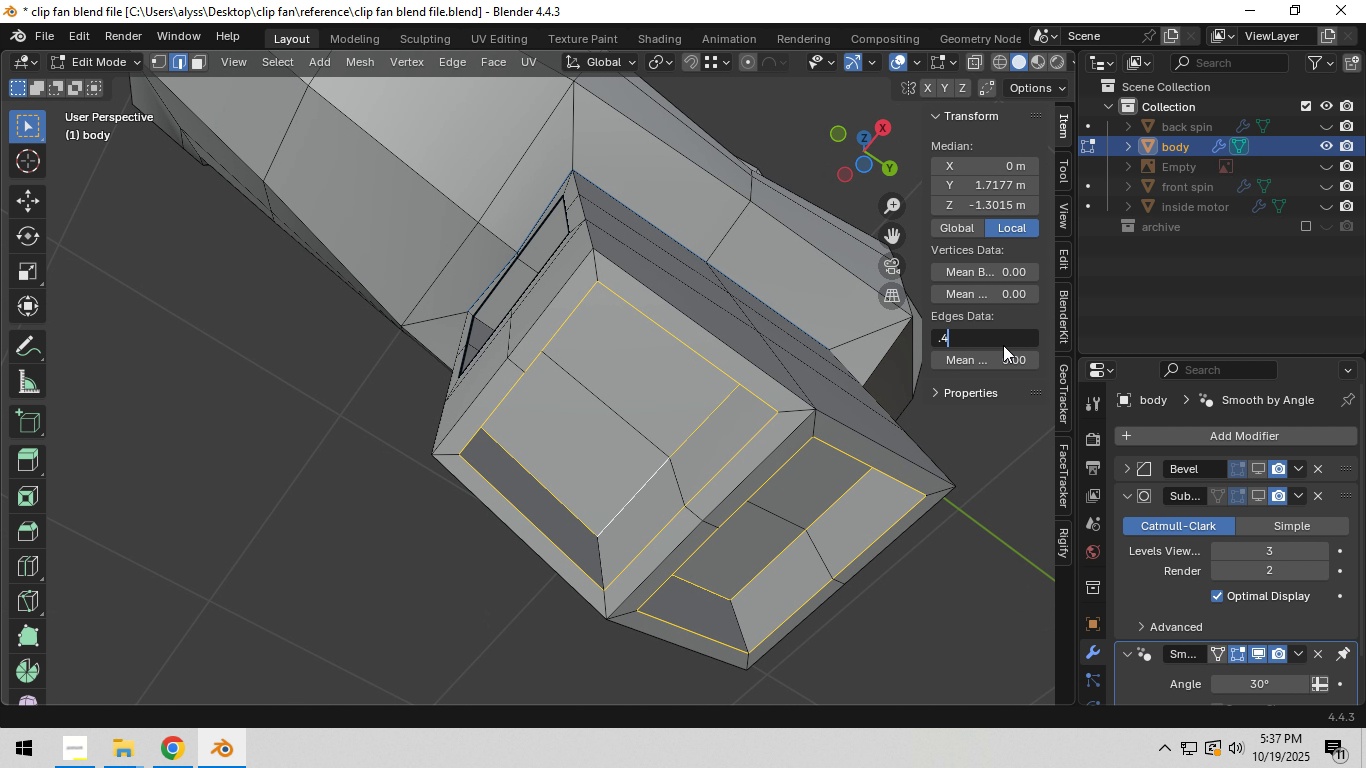 
key(NumpadEnter)
 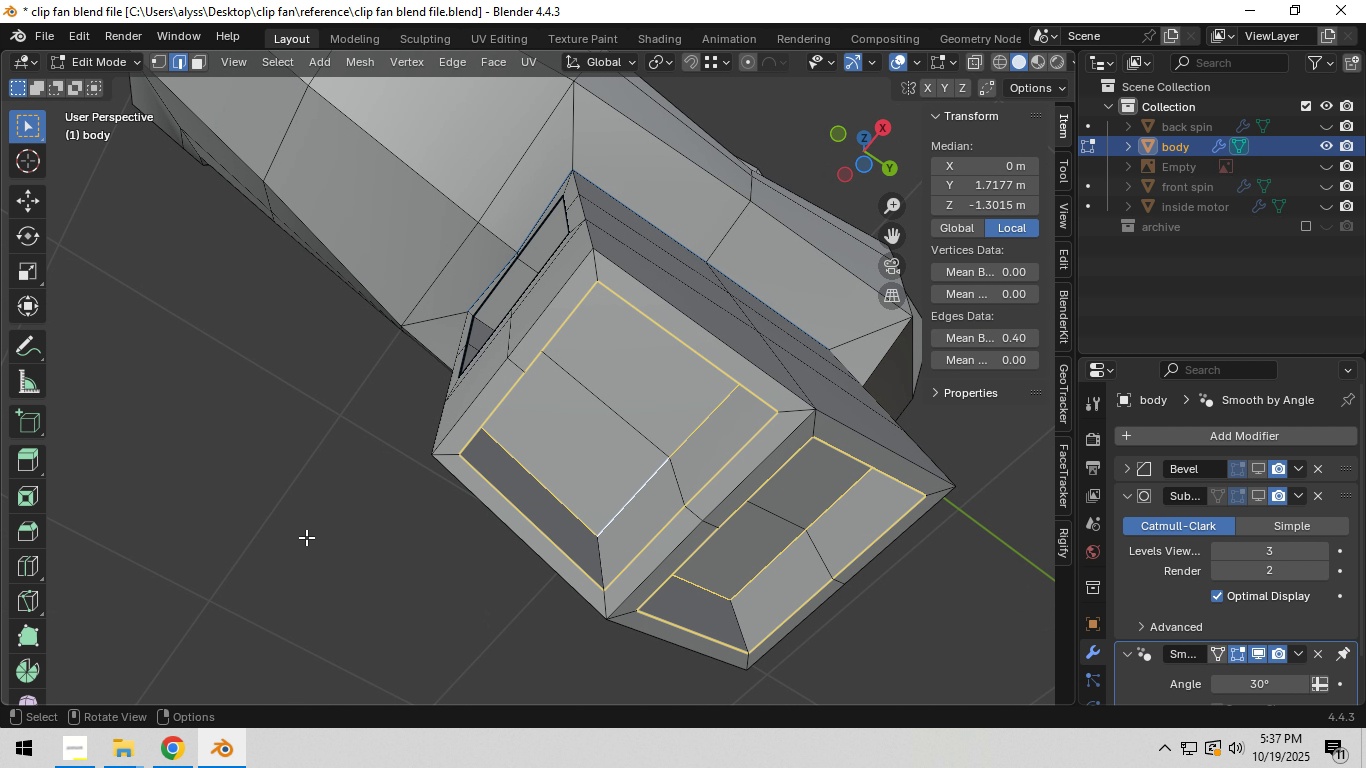 
left_click([303, 537])
 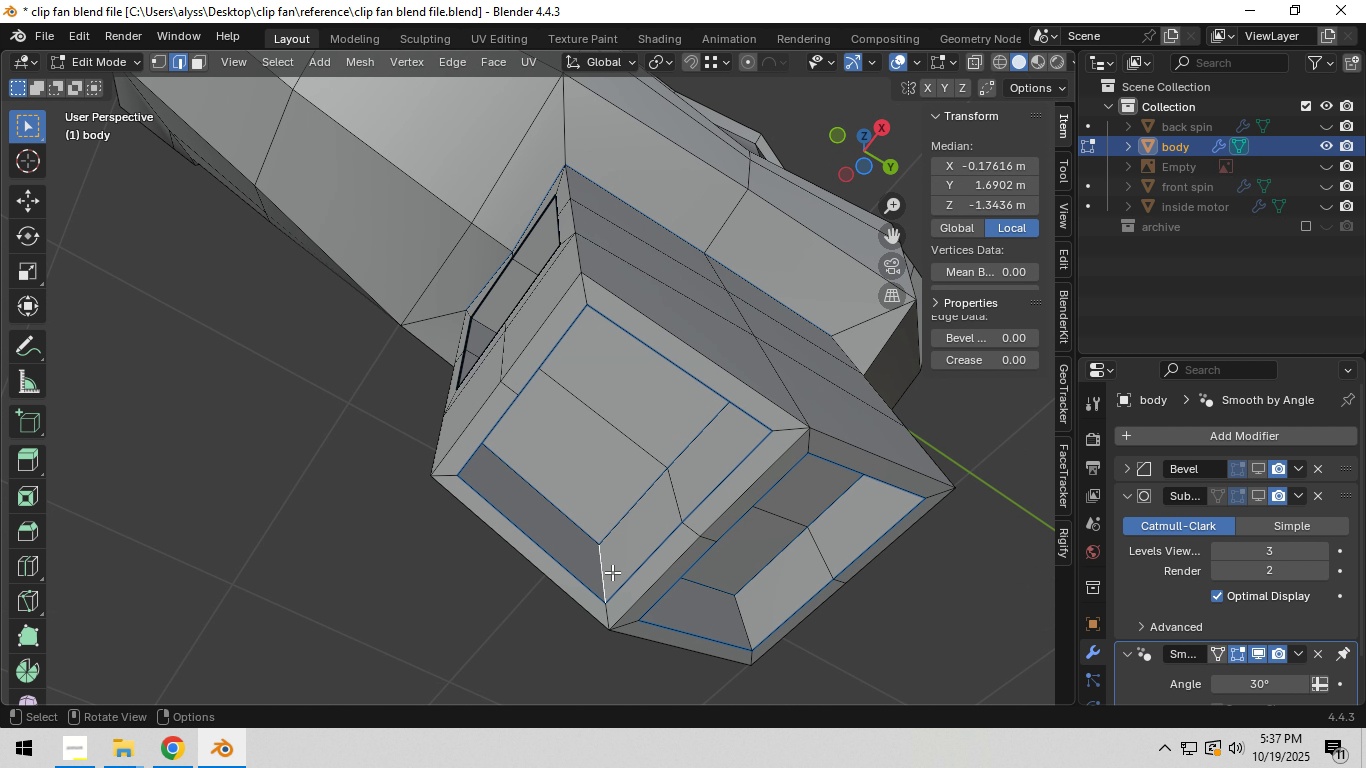 
left_click([612, 572])
 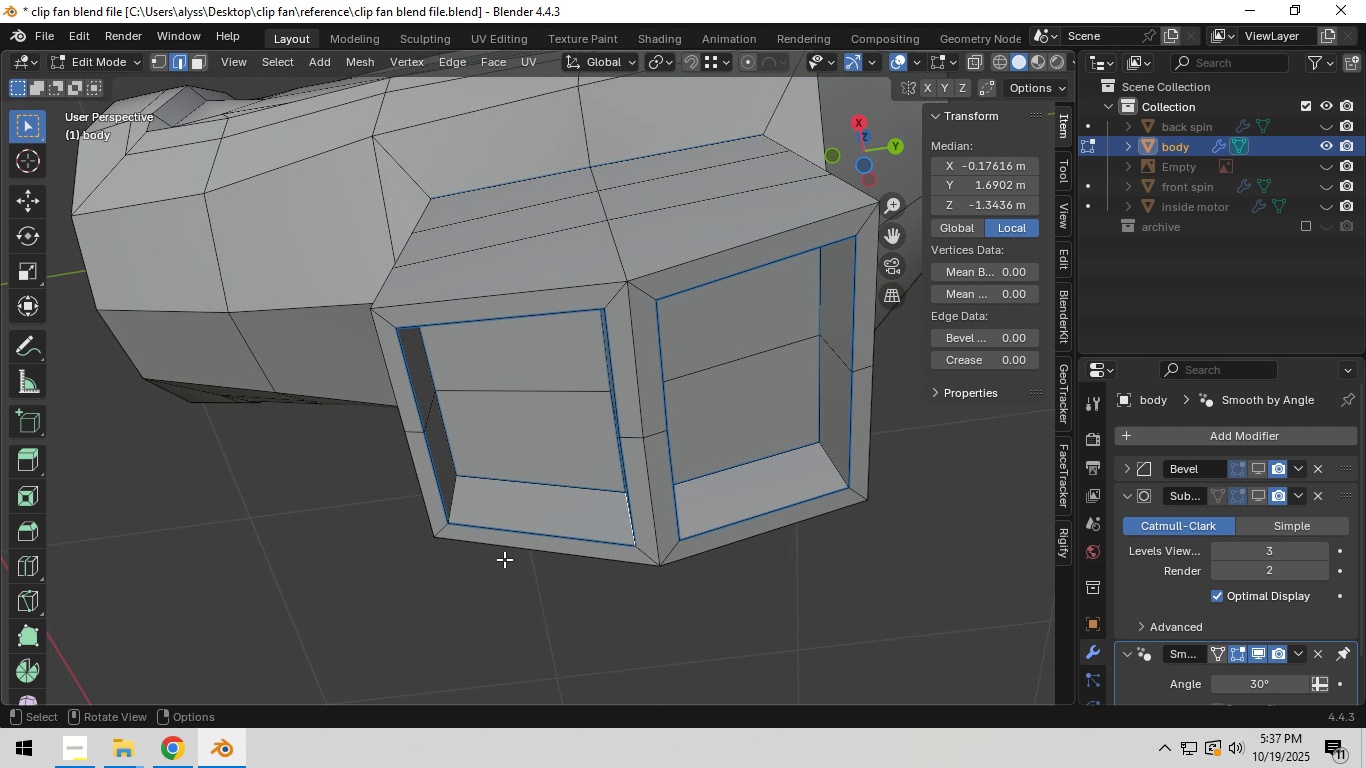 
hold_key(key=ShiftLeft, duration=0.54)
left_click([452, 495])
 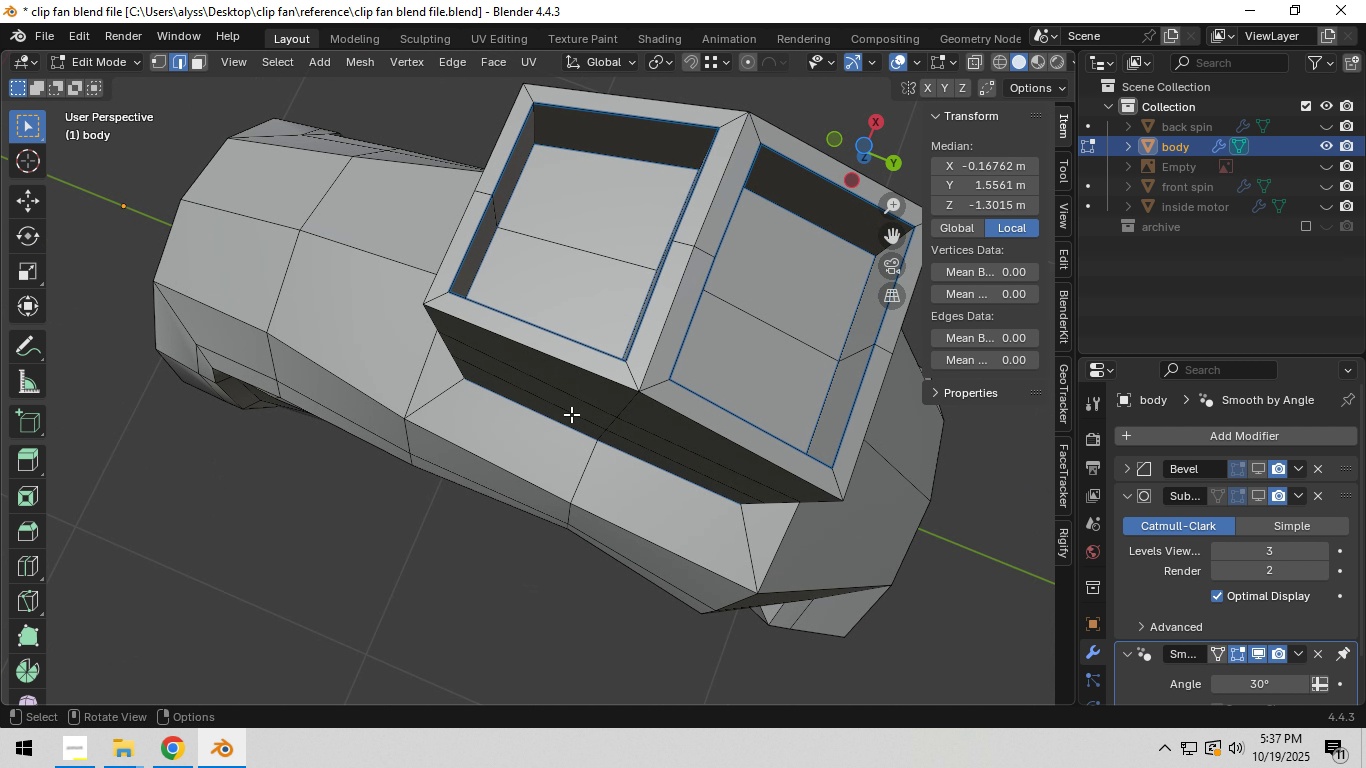 
hold_key(key=ShiftLeft, duration=1.53)
left_click([538, 139])
 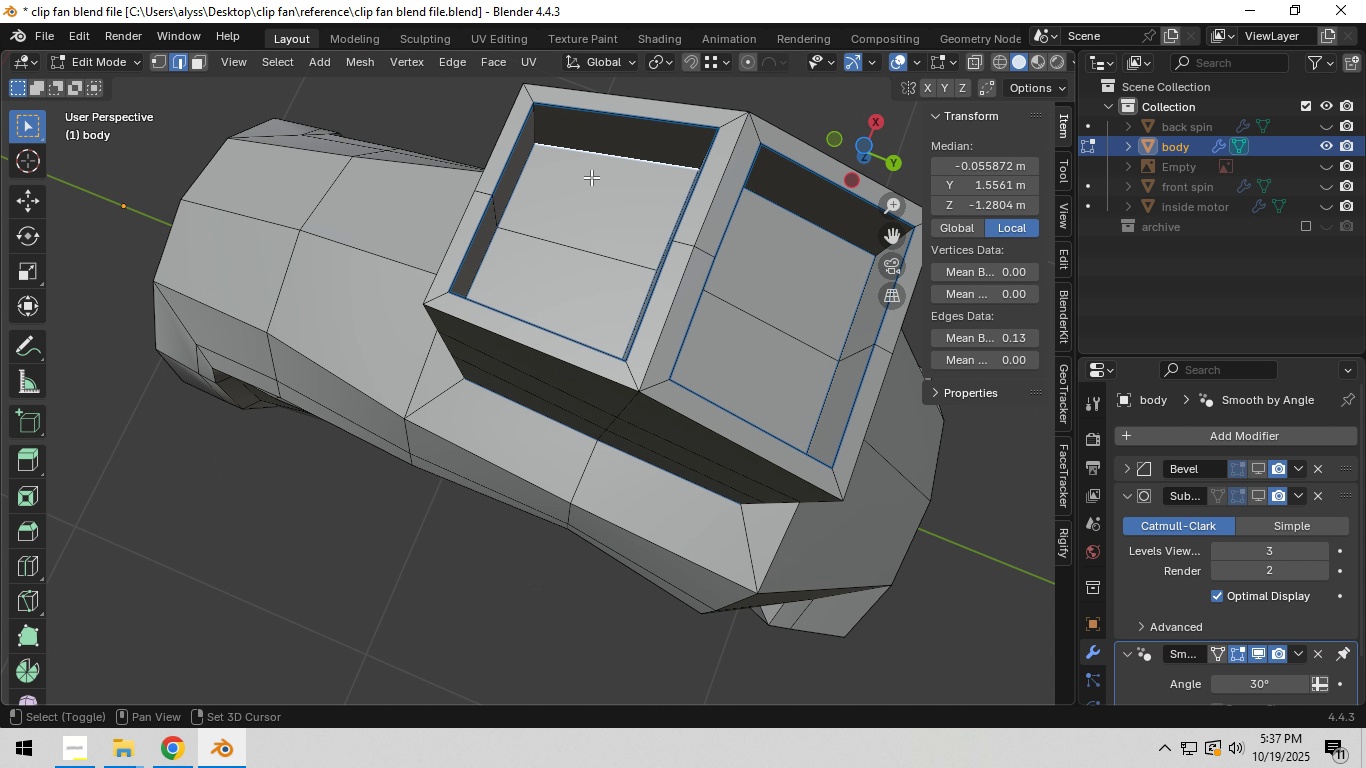 
hold_key(key=ShiftLeft, duration=1.52)
left_click([589, 168])
 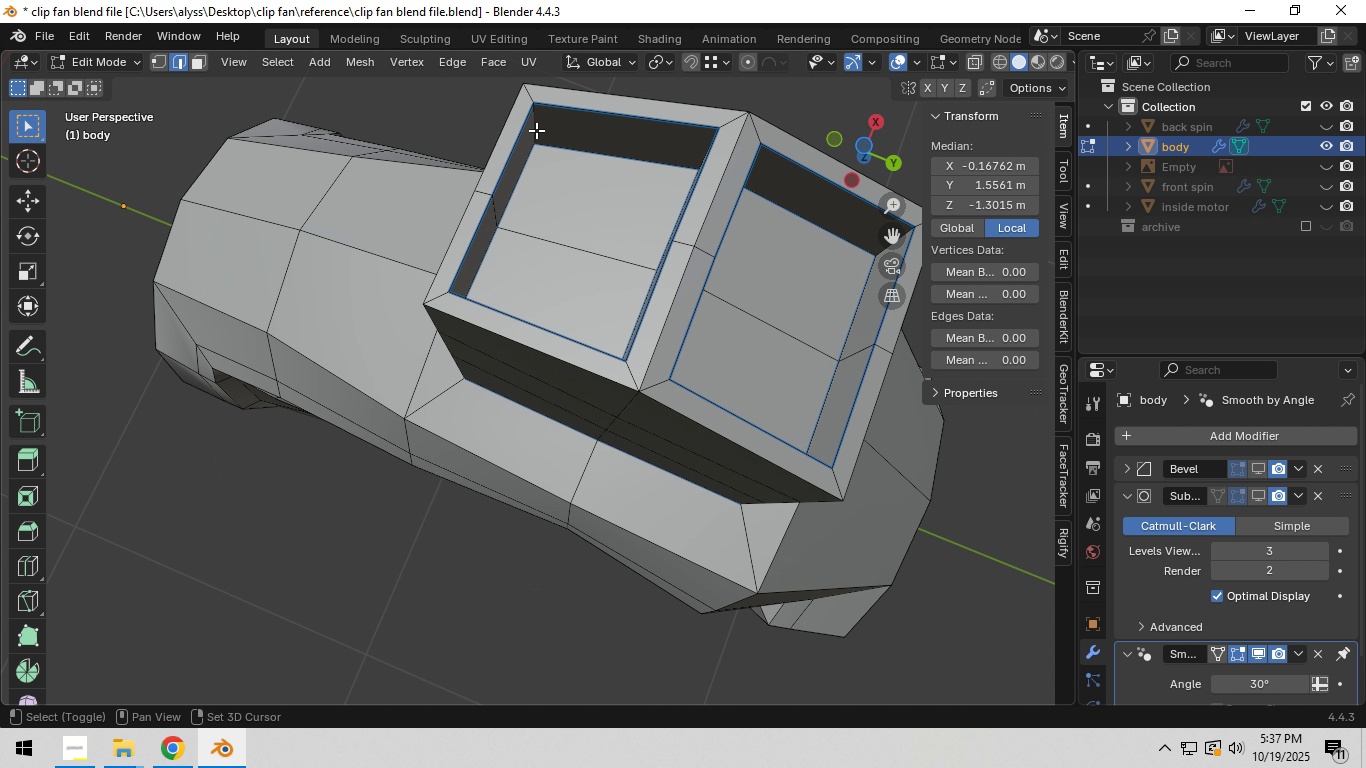 
left_click([536, 130])
 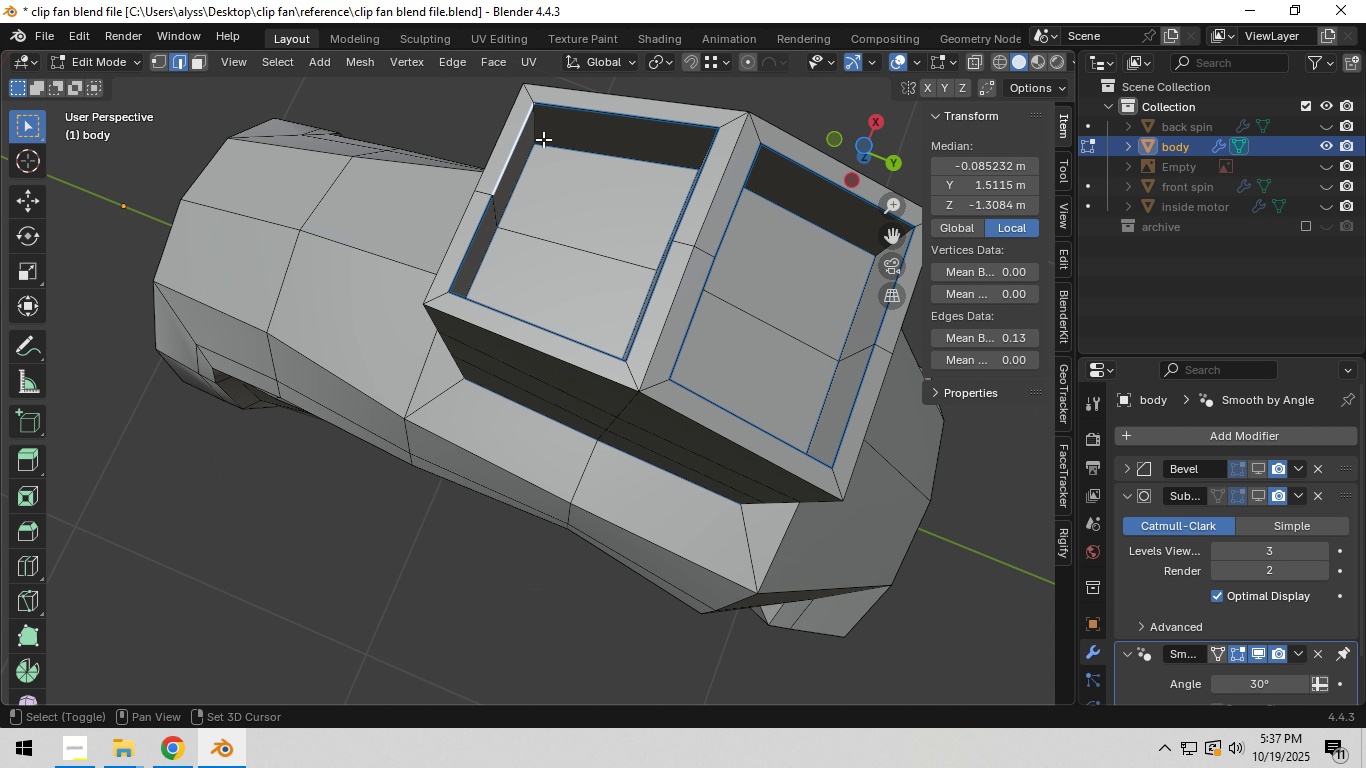 
hold_key(key=ShiftLeft, duration=1.52)
left_click([527, 137])
 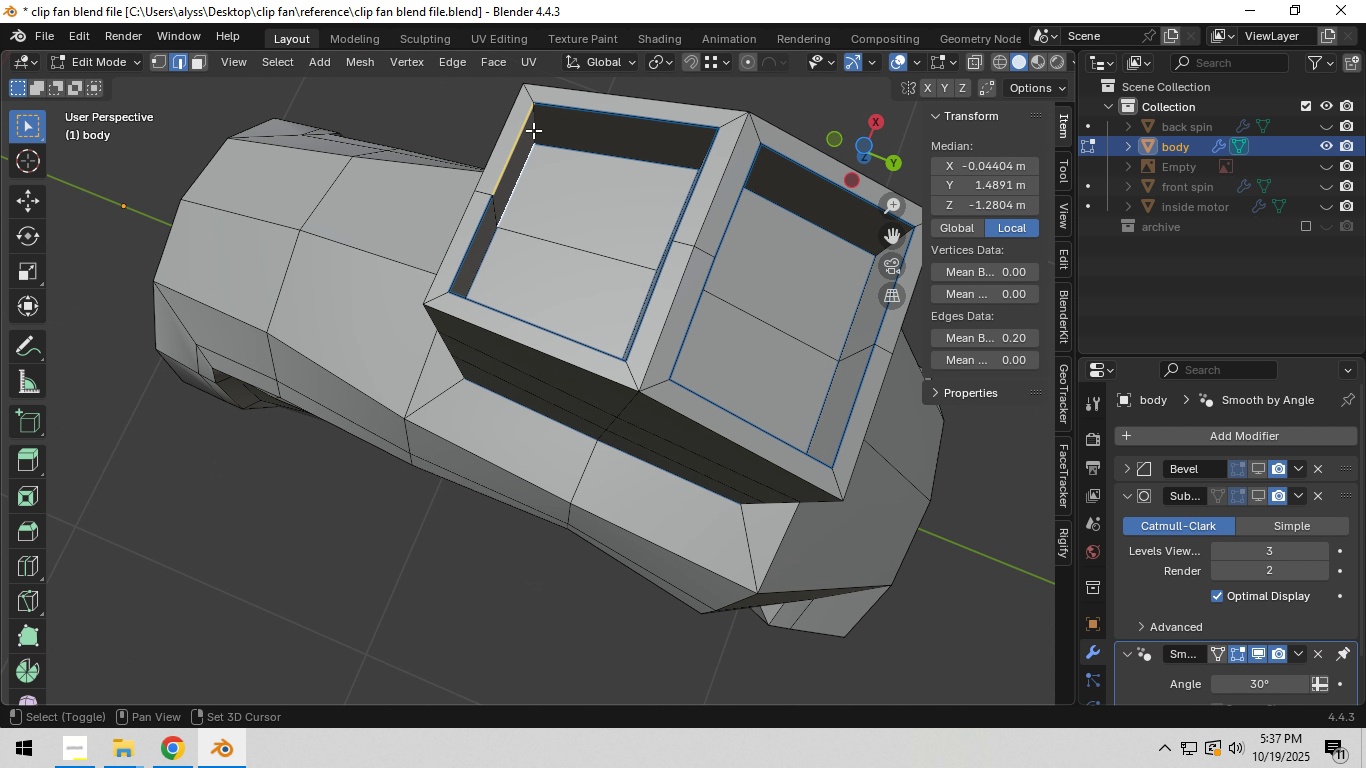 
left_click([533, 130])
 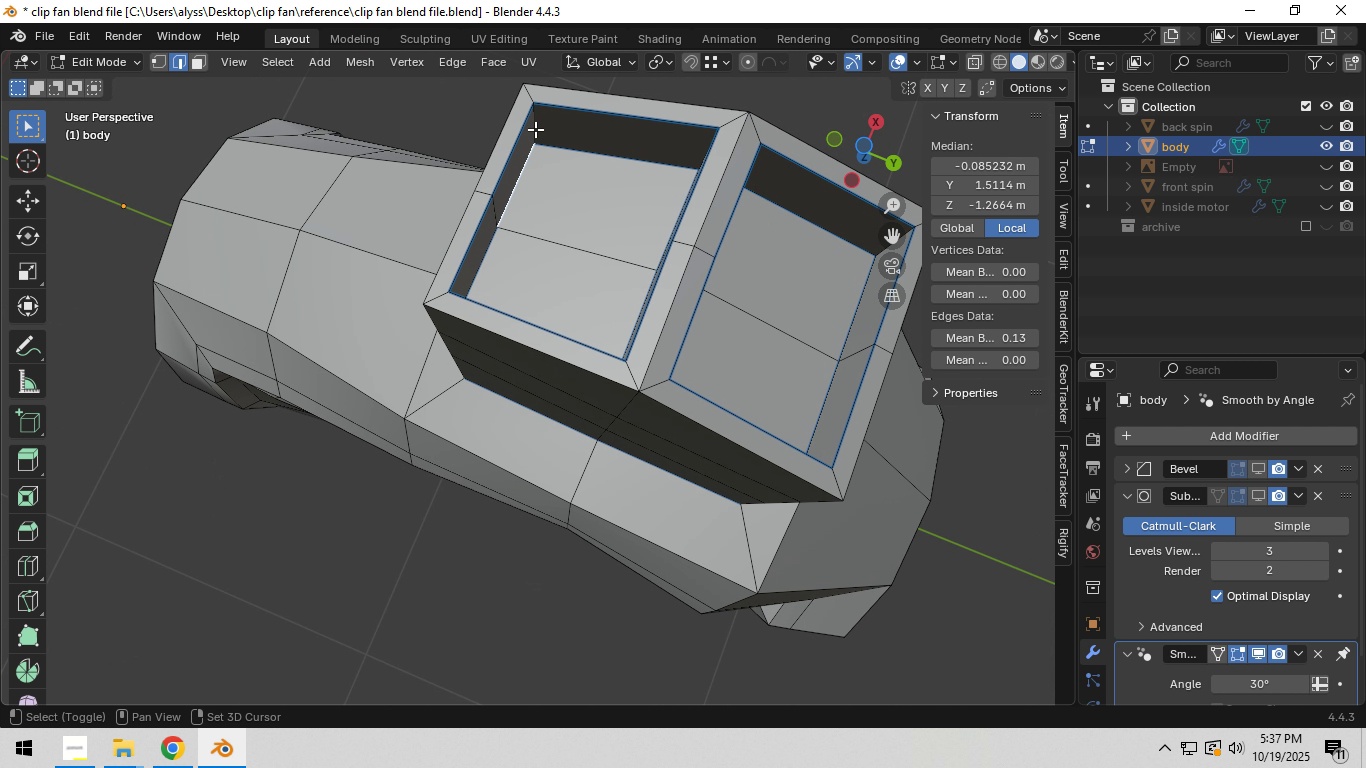 
left_click([535, 129])
 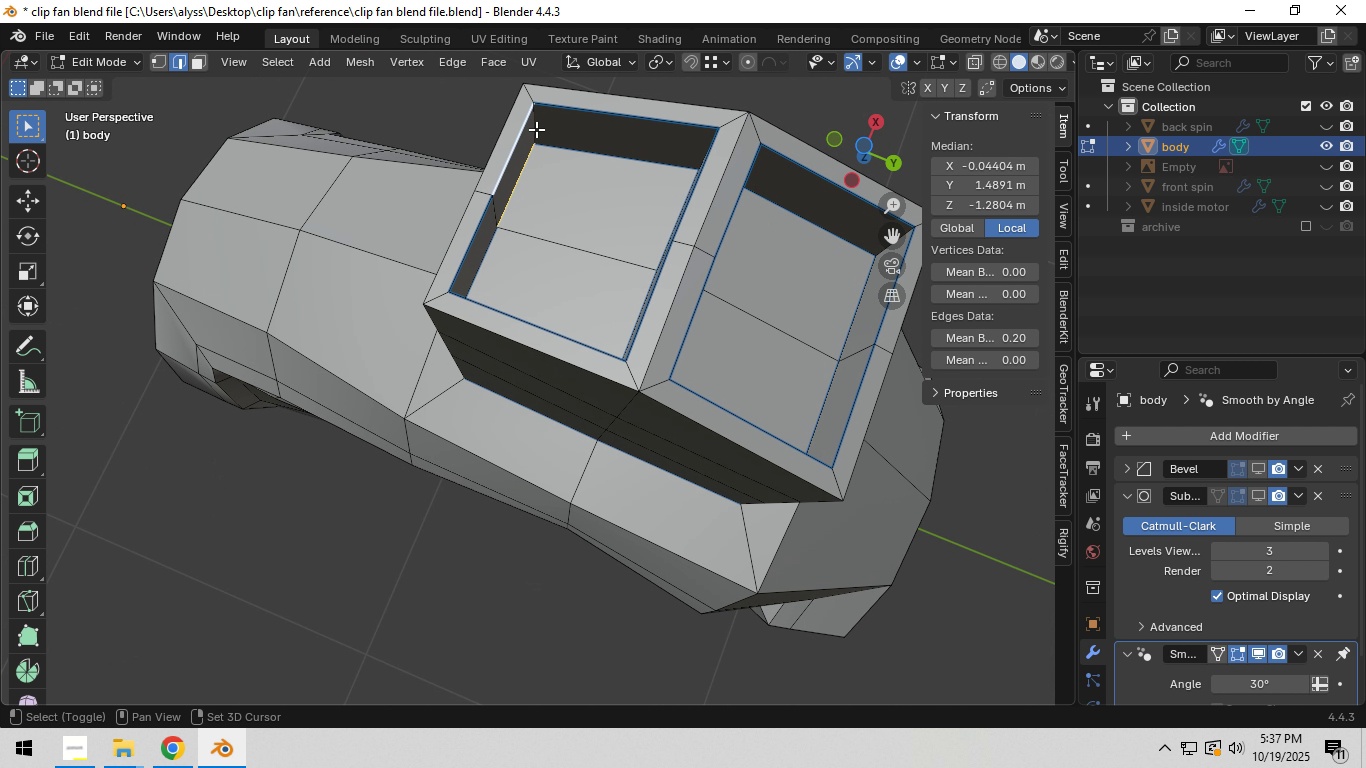 
hold_key(key=ShiftLeft, duration=0.55)
left_click([532, 129])
 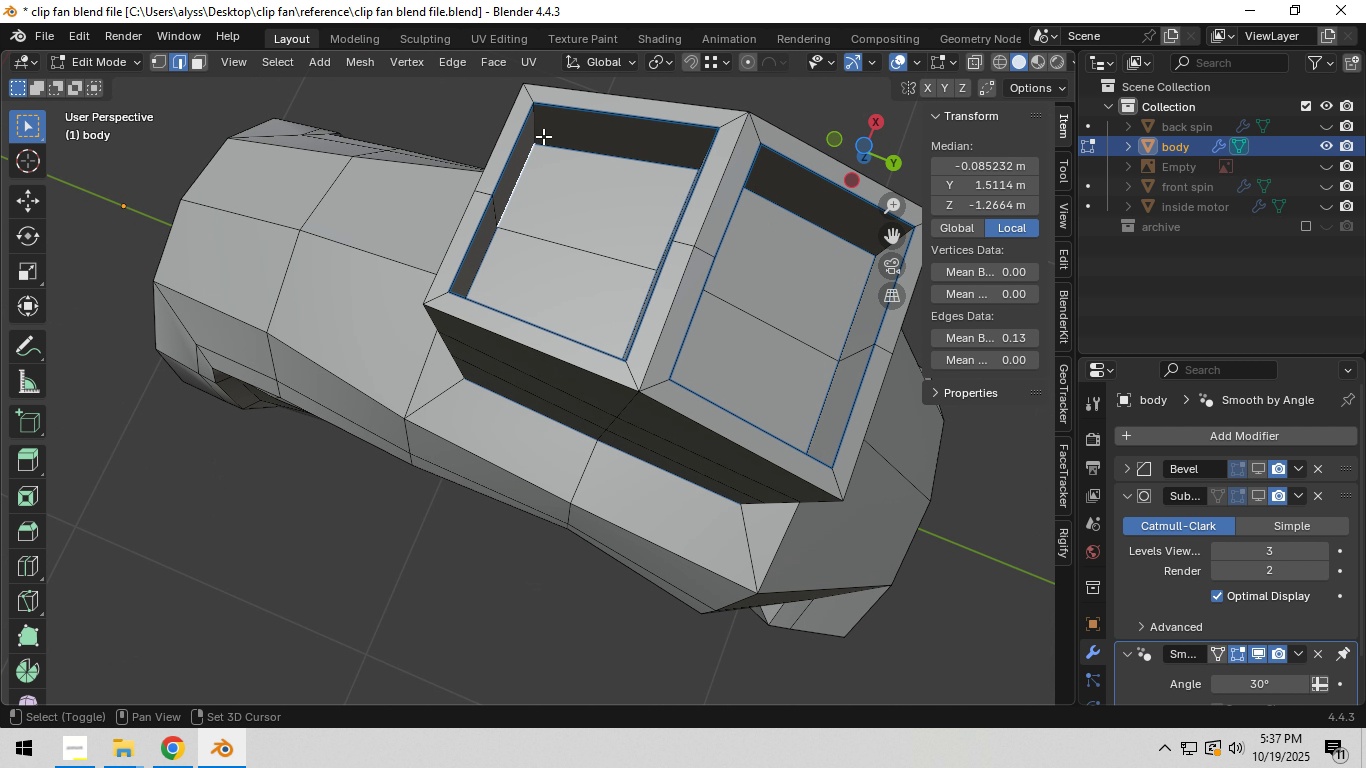 
hold_key(key=ShiftLeft, duration=0.37)
 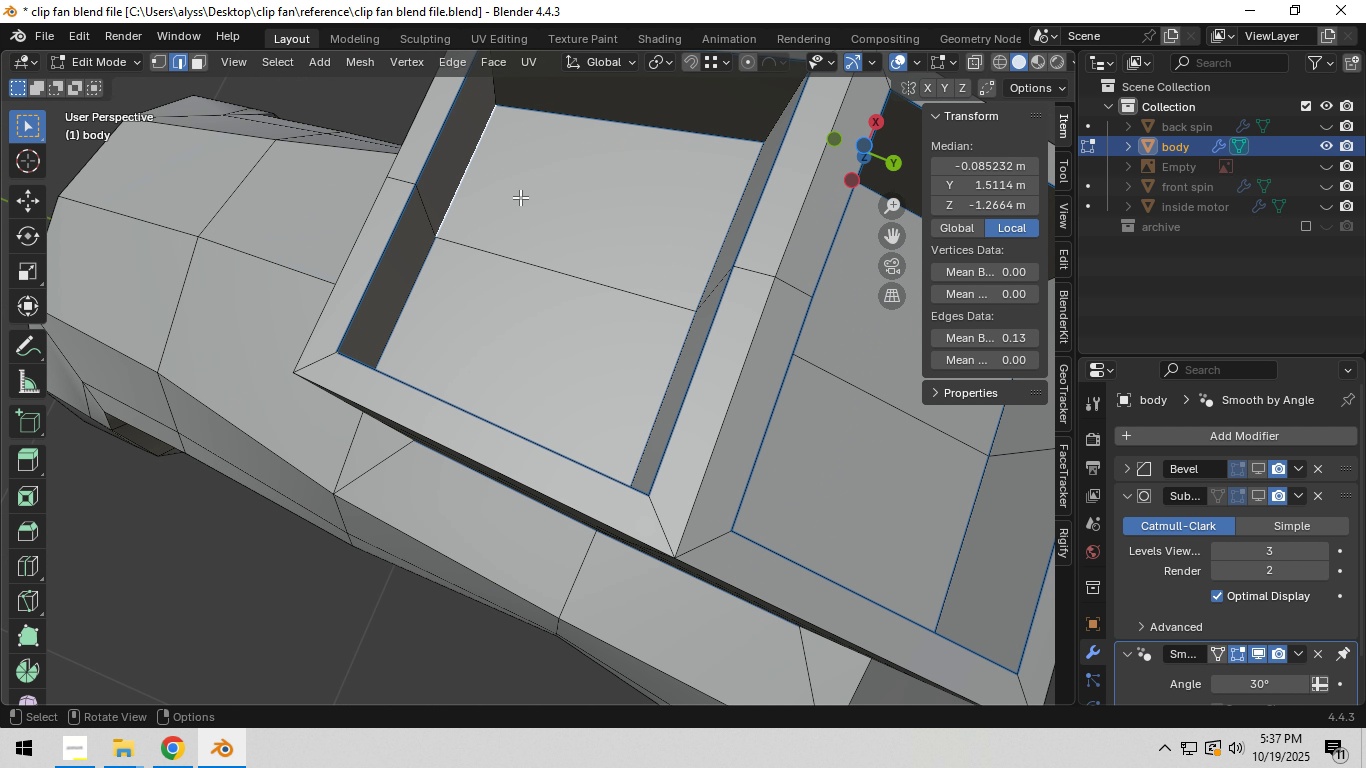 
scroll: coordinate [520, 197], scroll_direction: up, amount: 3.0
 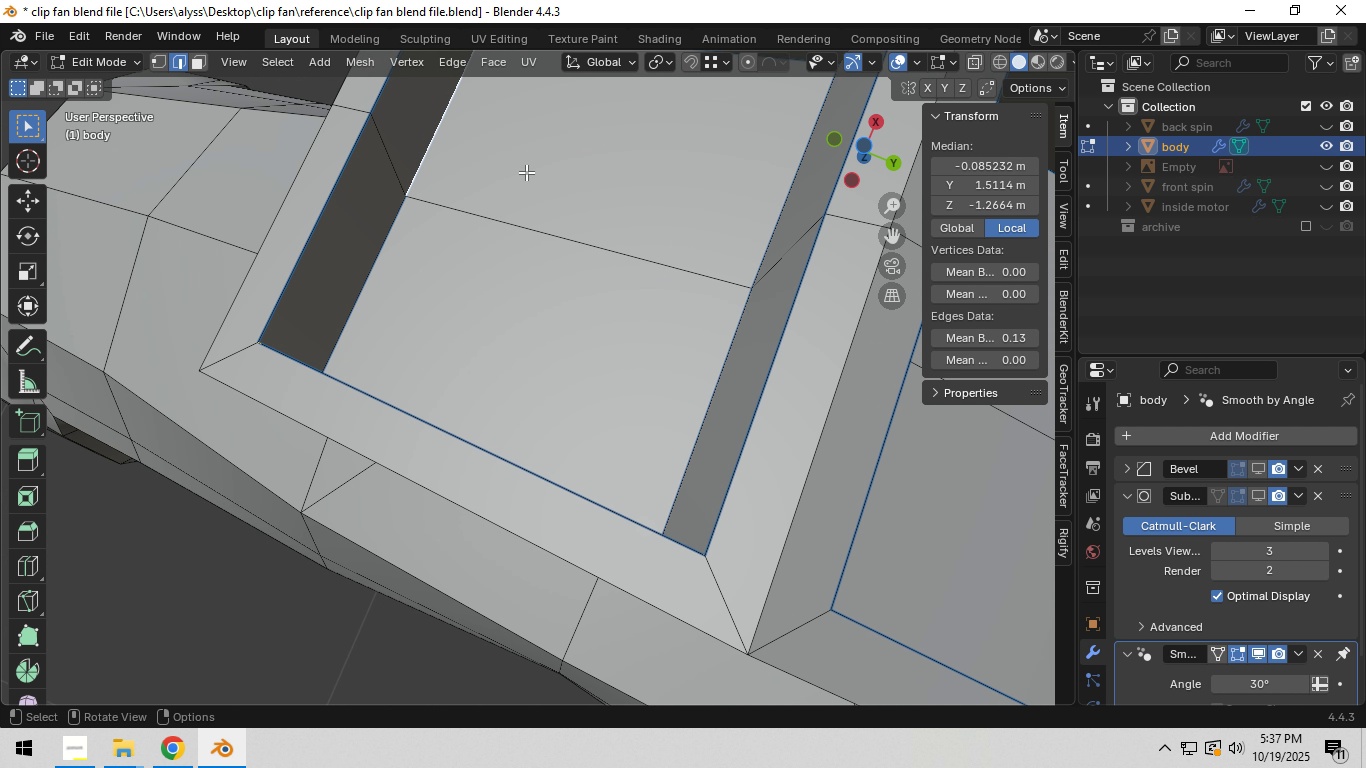 
hold_key(key=ShiftLeft, duration=1.52)
left_click([384, 251])
 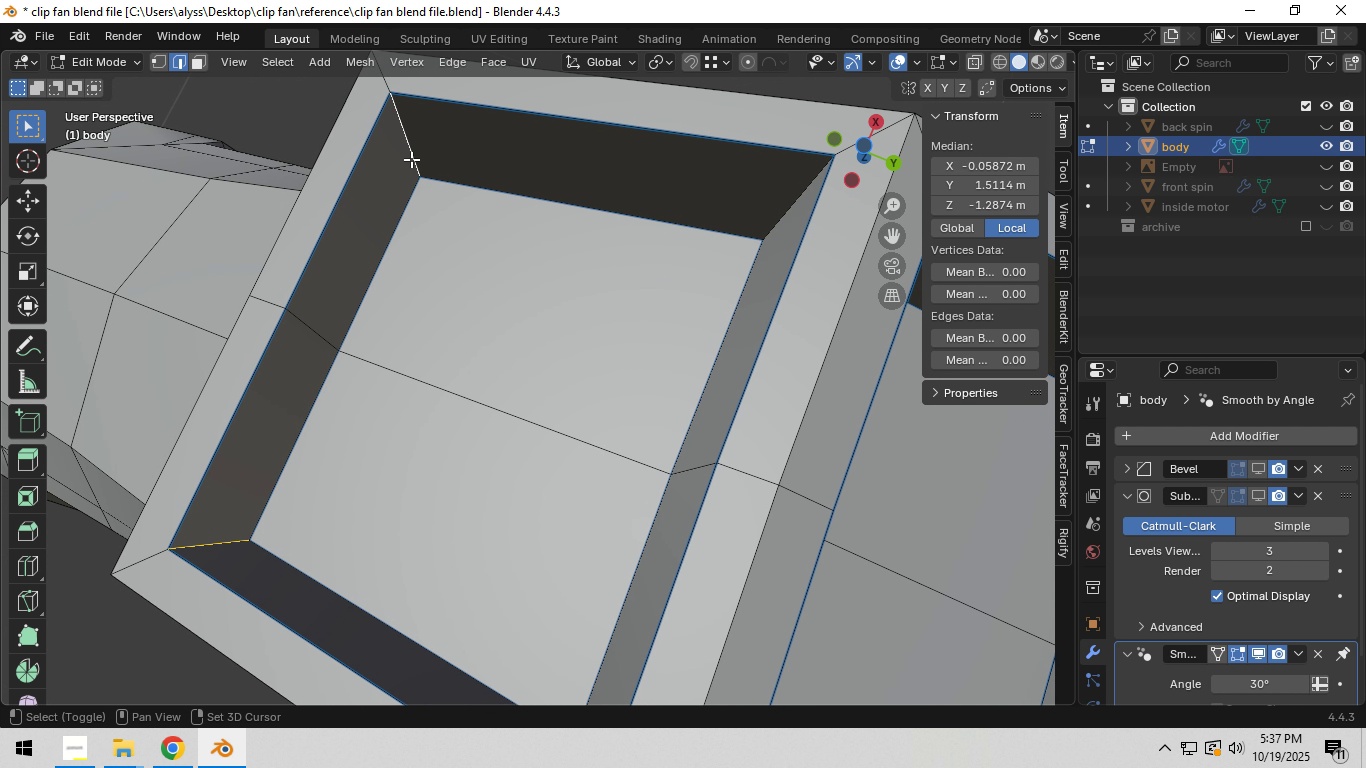 
key(Shift+ShiftLeft)
 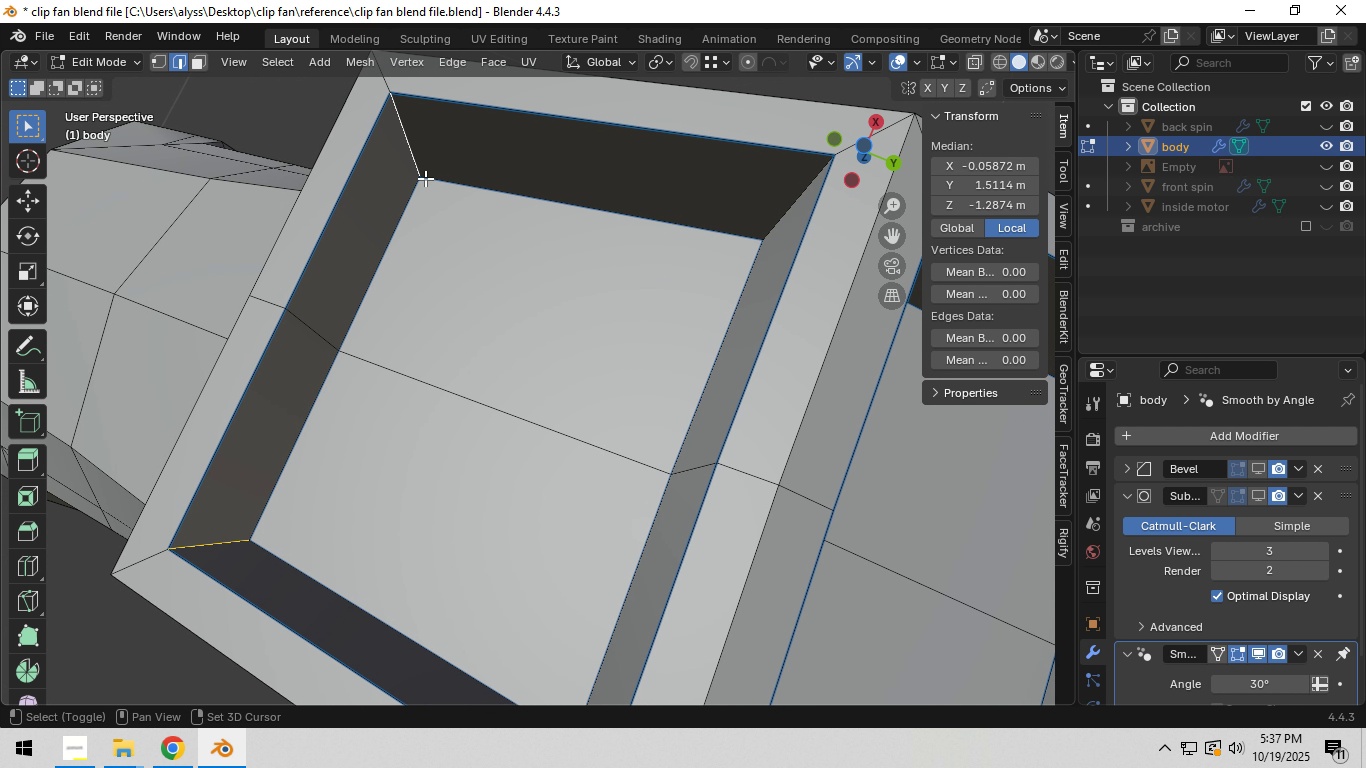 
key(Shift+ShiftLeft)
 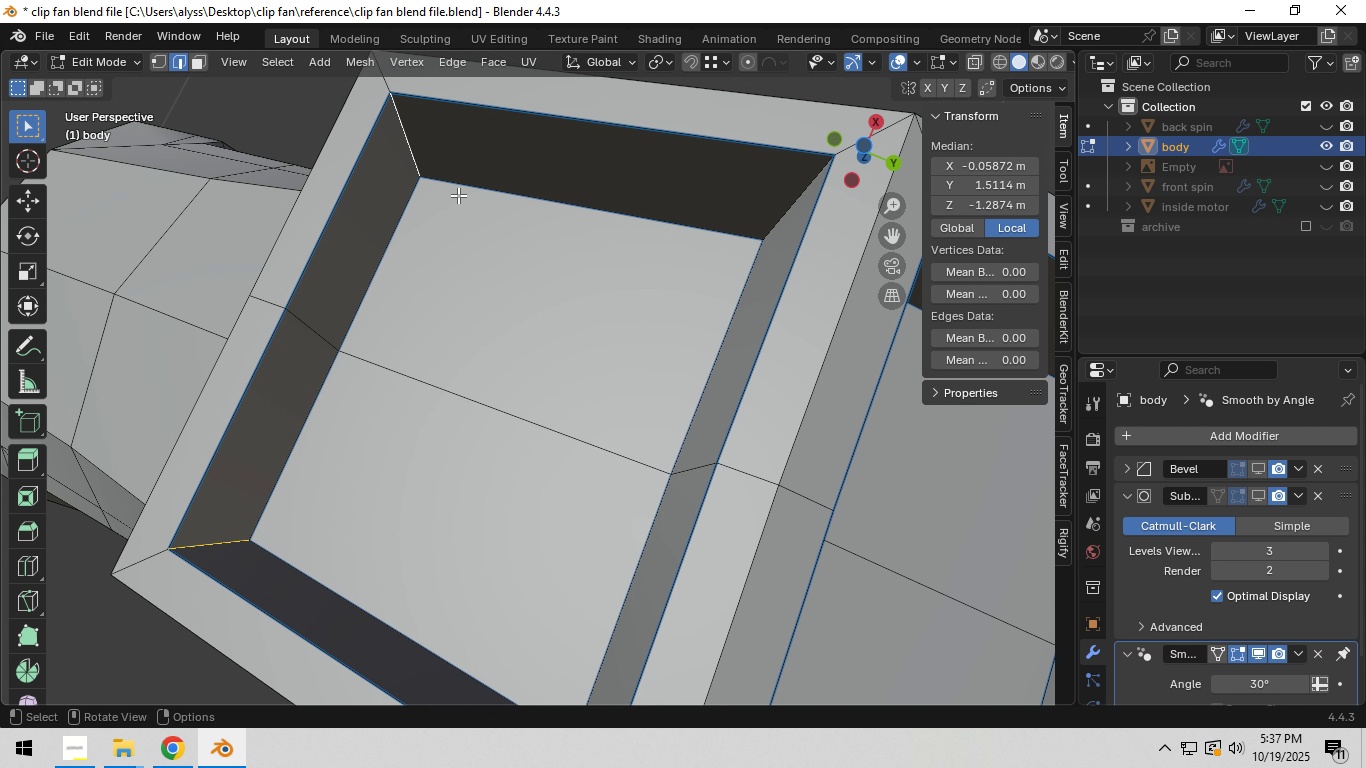 
key(Shift+ShiftLeft)
 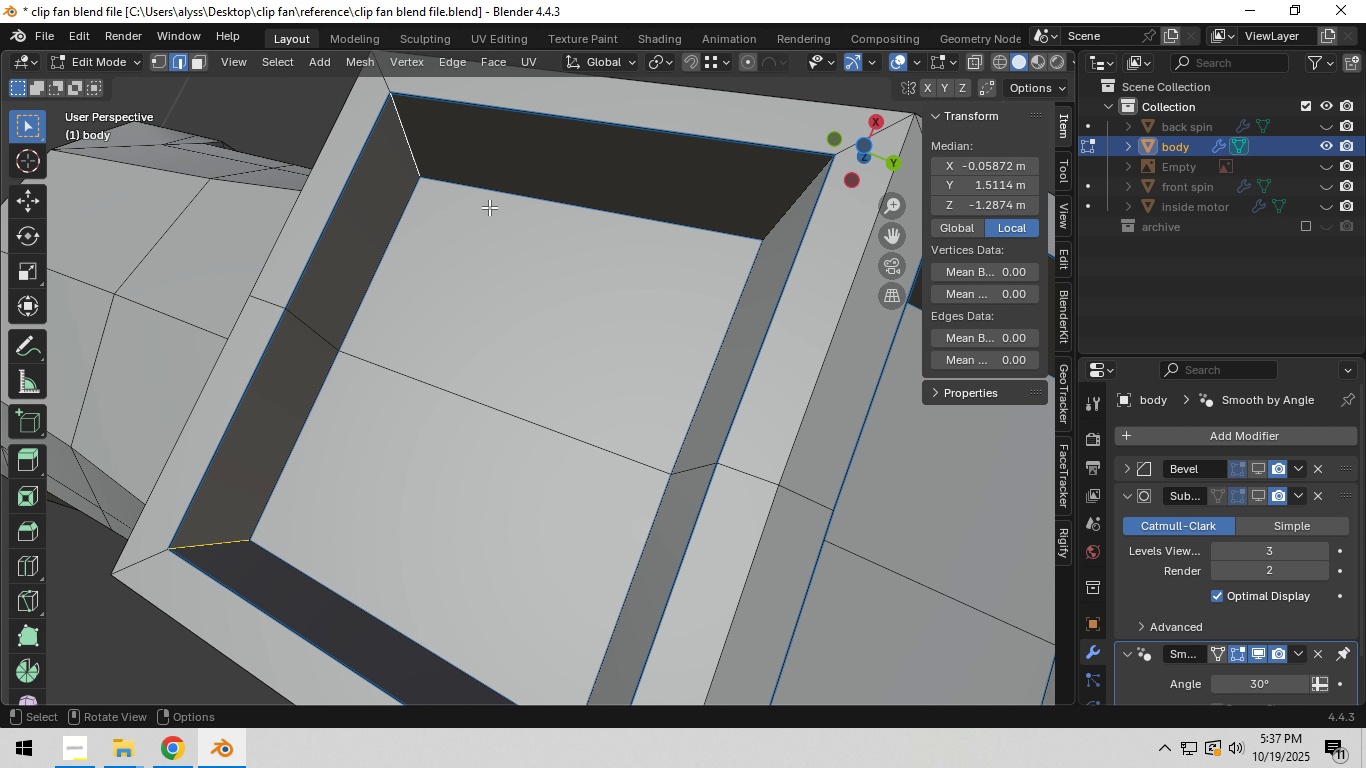 
key(Shift+ShiftLeft)
 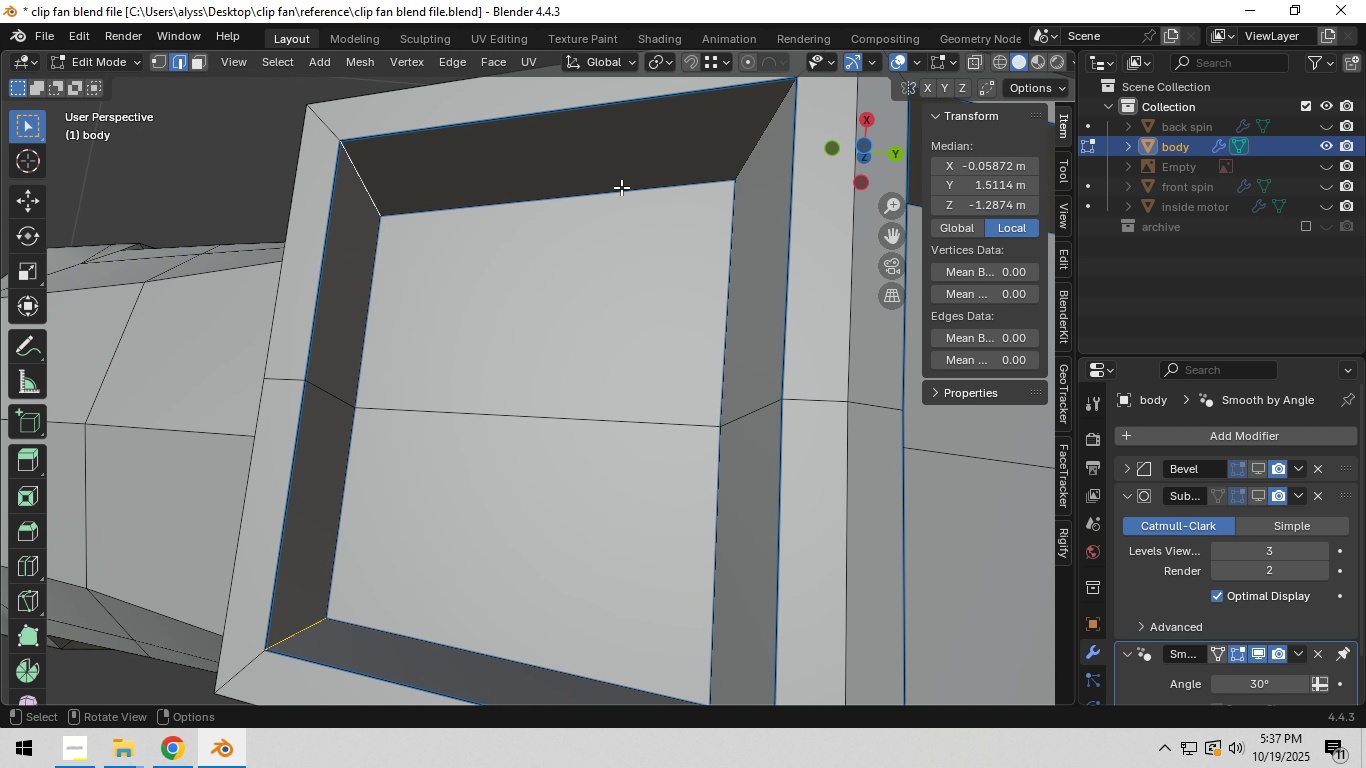 
hold_key(key=ShiftLeft, duration=0.64)
left_click([759, 137])
 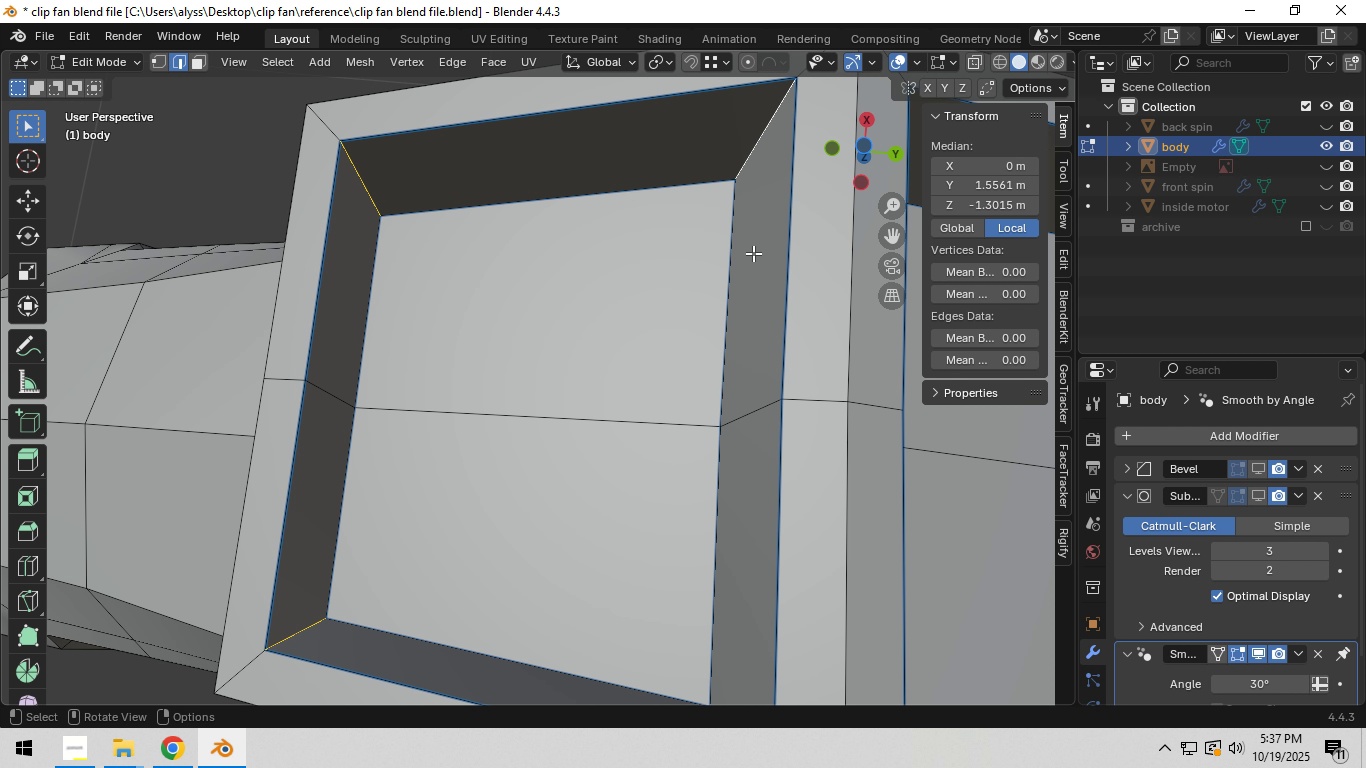 
scroll: coordinate [753, 254], scroll_direction: down, amount: 1.0
 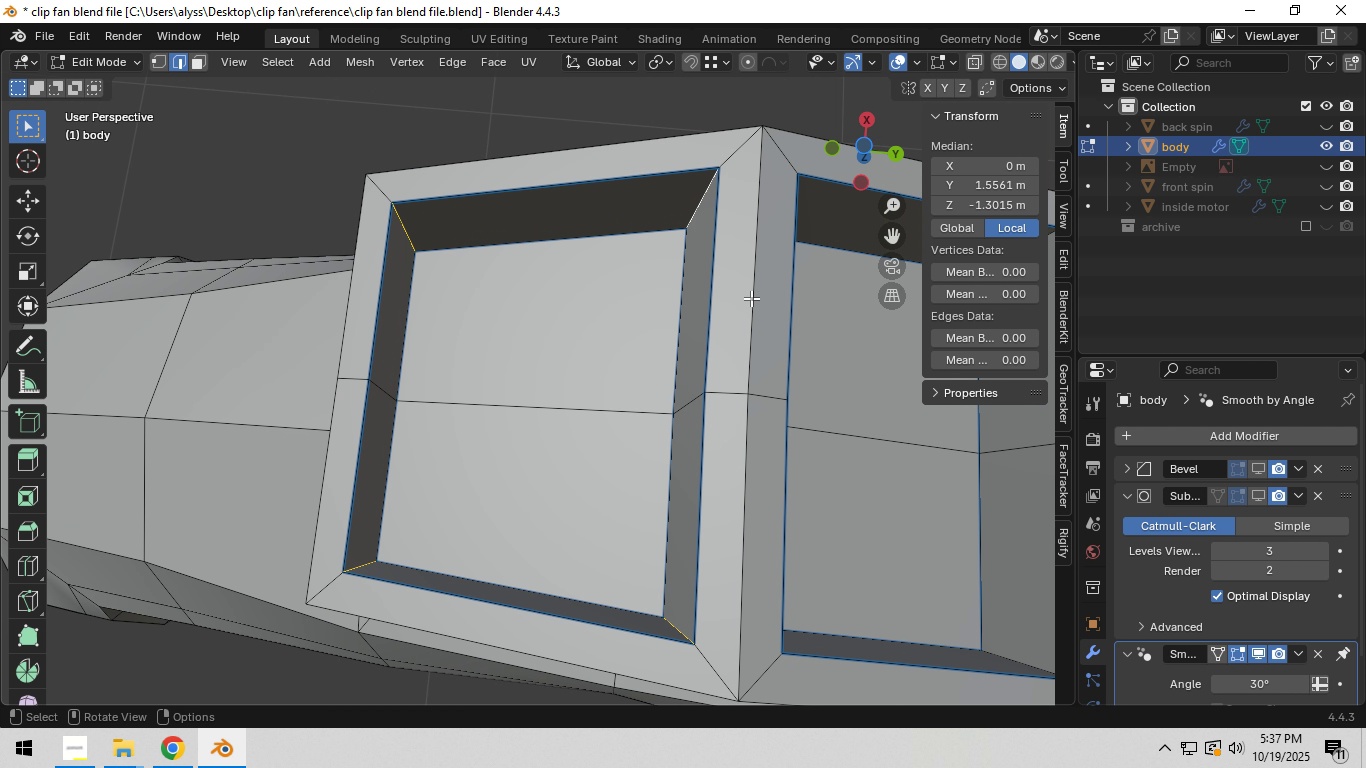 
hold_key(key=ShiftLeft, duration=0.96)
 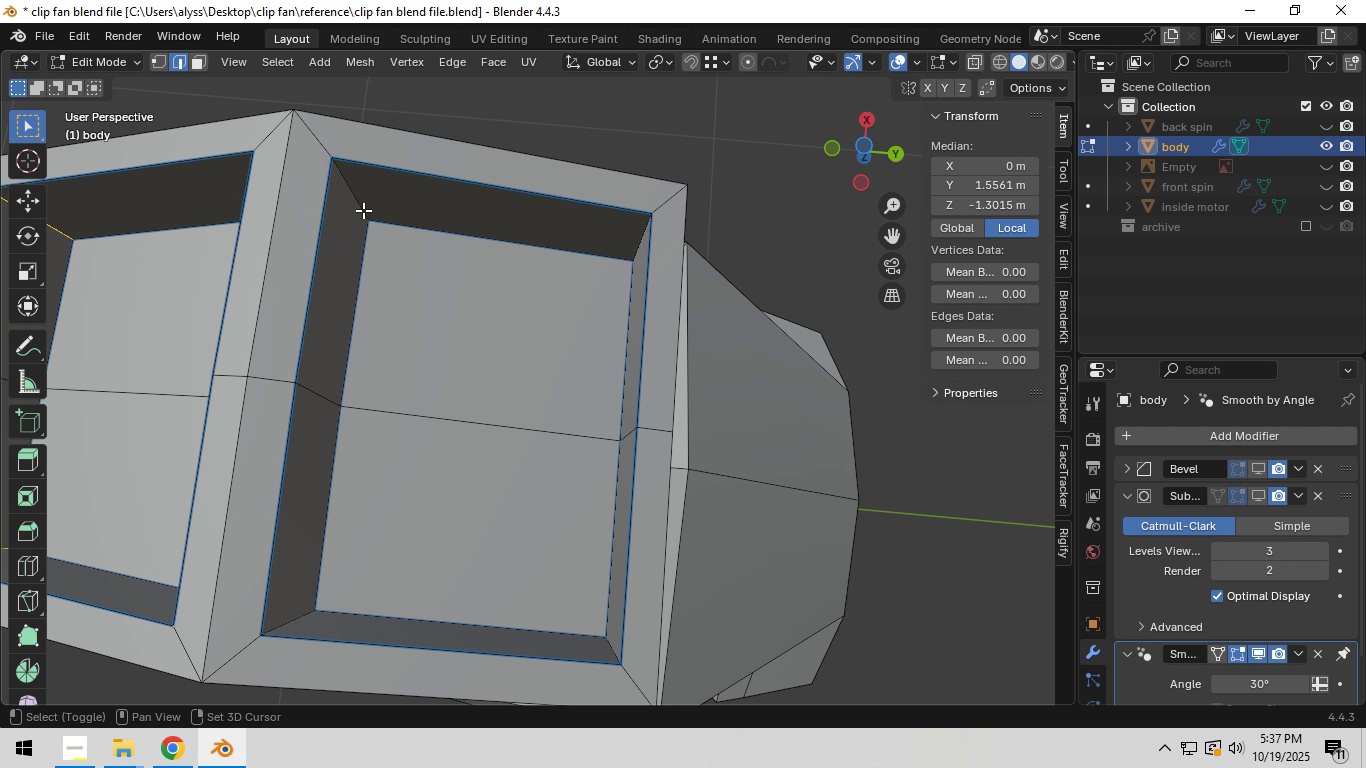 
hold_key(key=ShiftLeft, duration=1.34)
left_click([355, 195])
 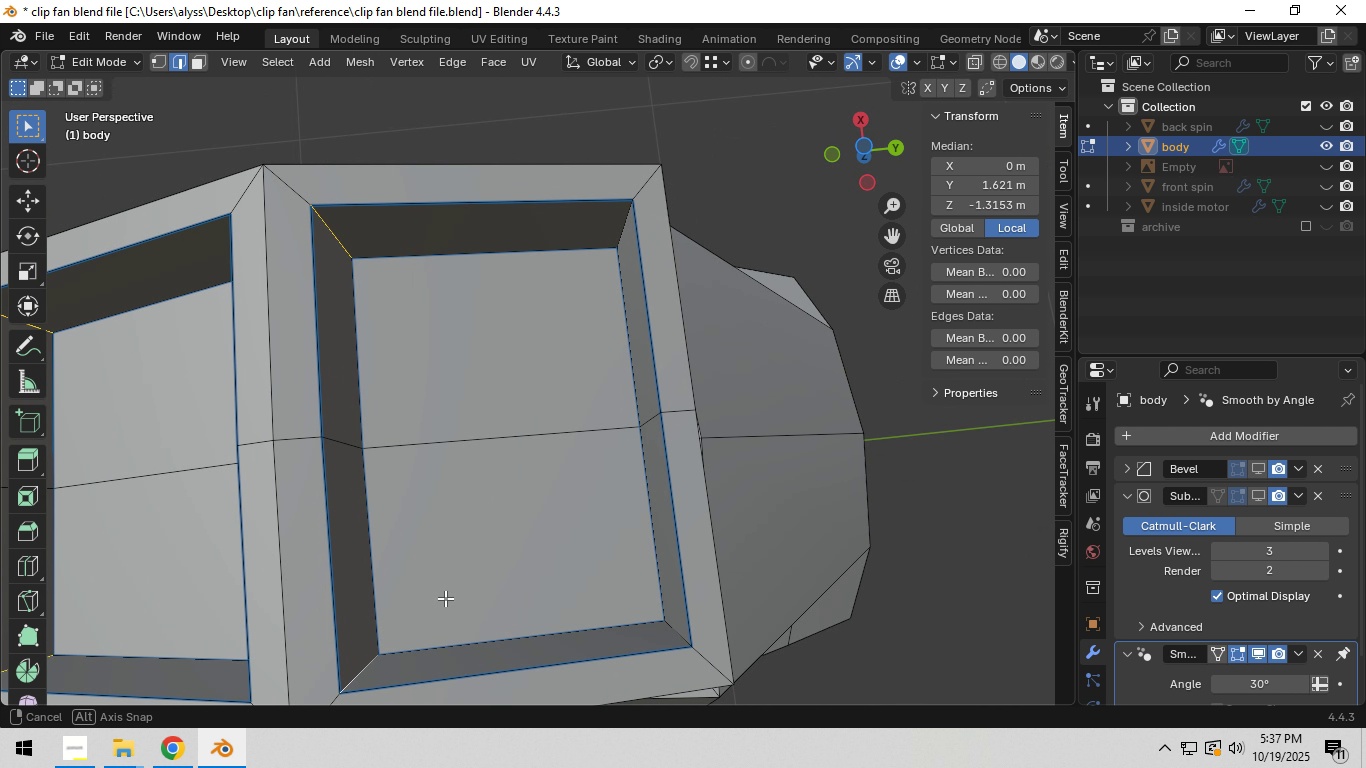 
hold_key(key=ShiftLeft, duration=1.53)
left_click([714, 618])
 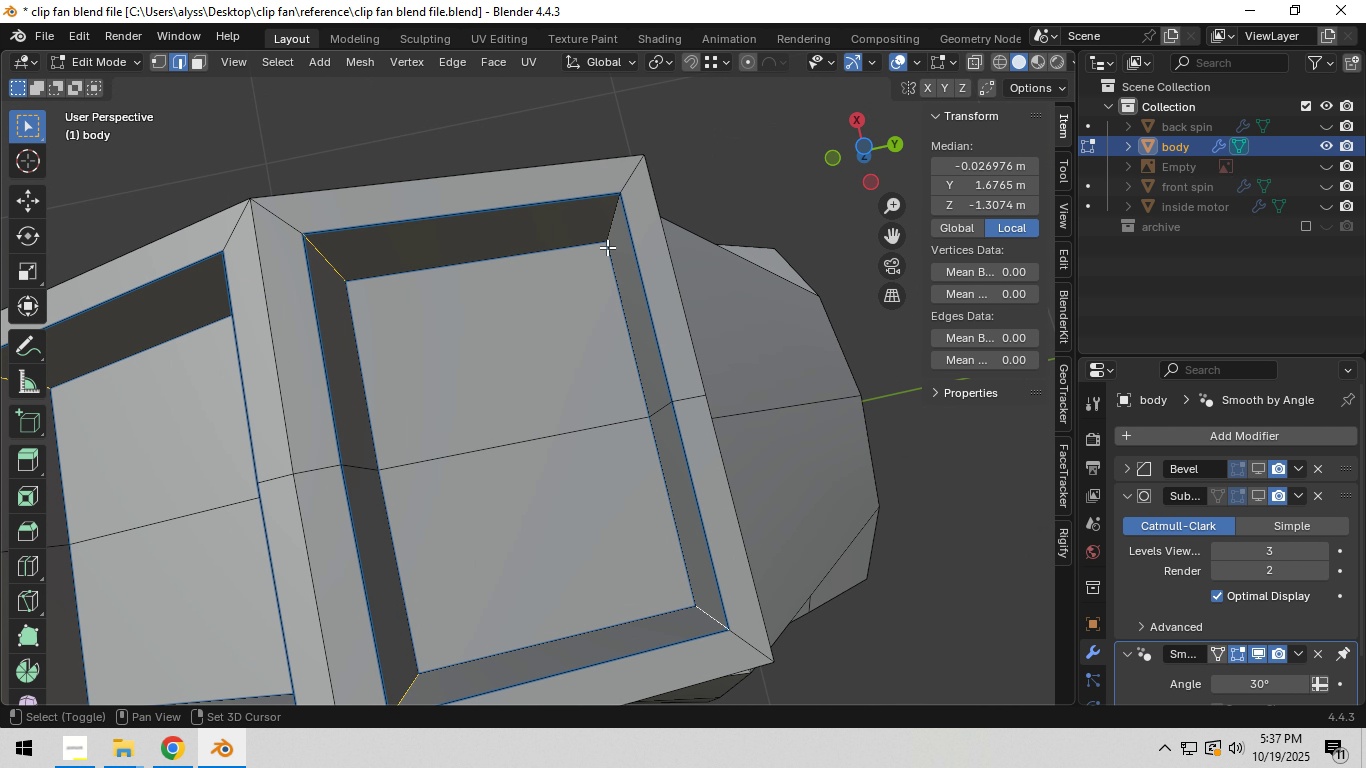 
hold_key(key=ShiftLeft, duration=0.46)
left_click([612, 220])
 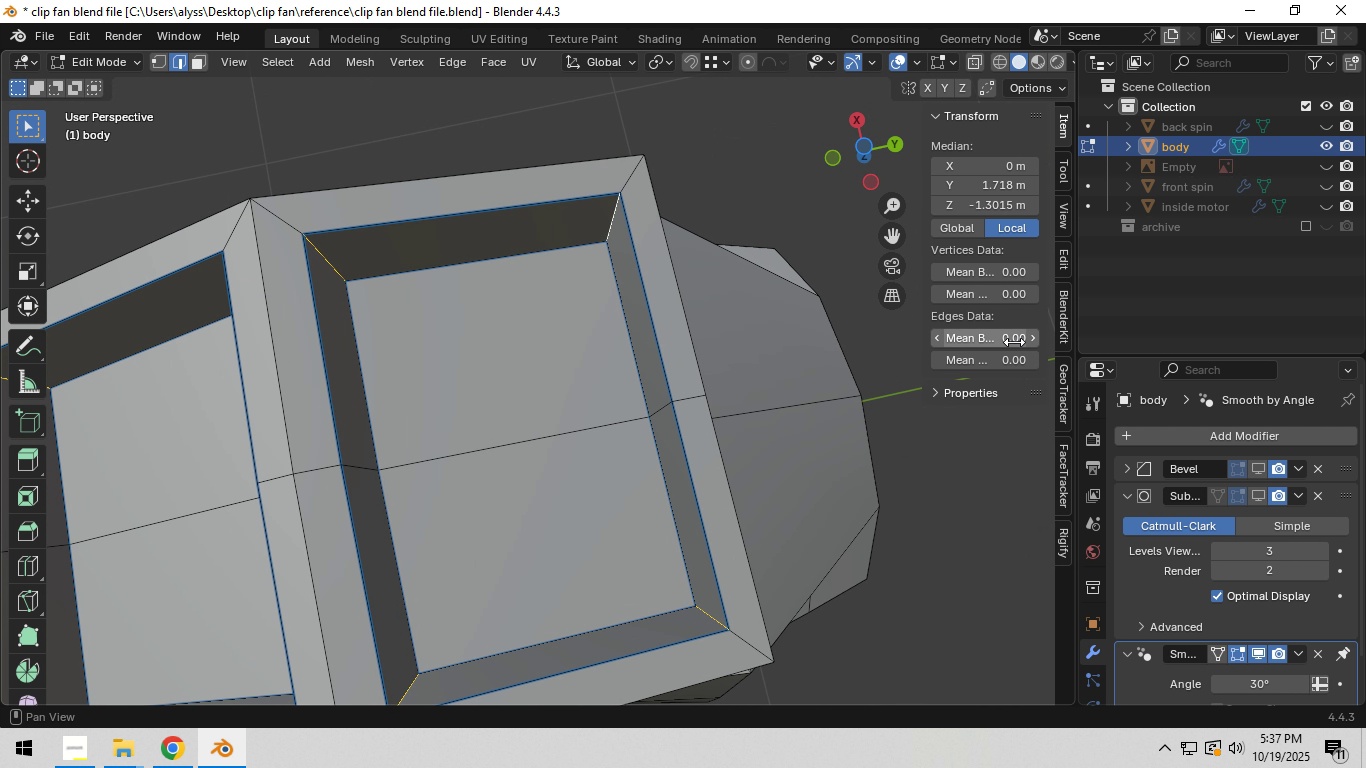 
left_click([998, 339])
 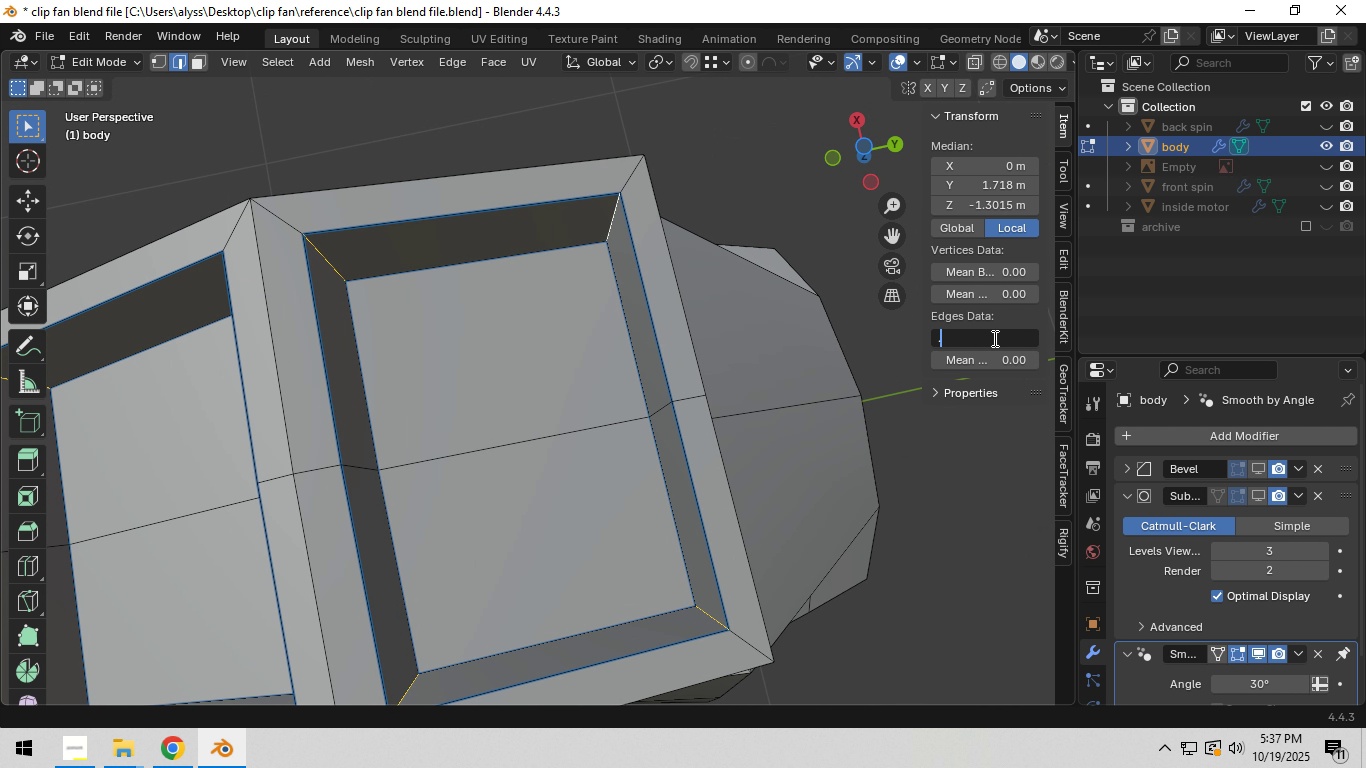 
key(NumpadDecimal)
 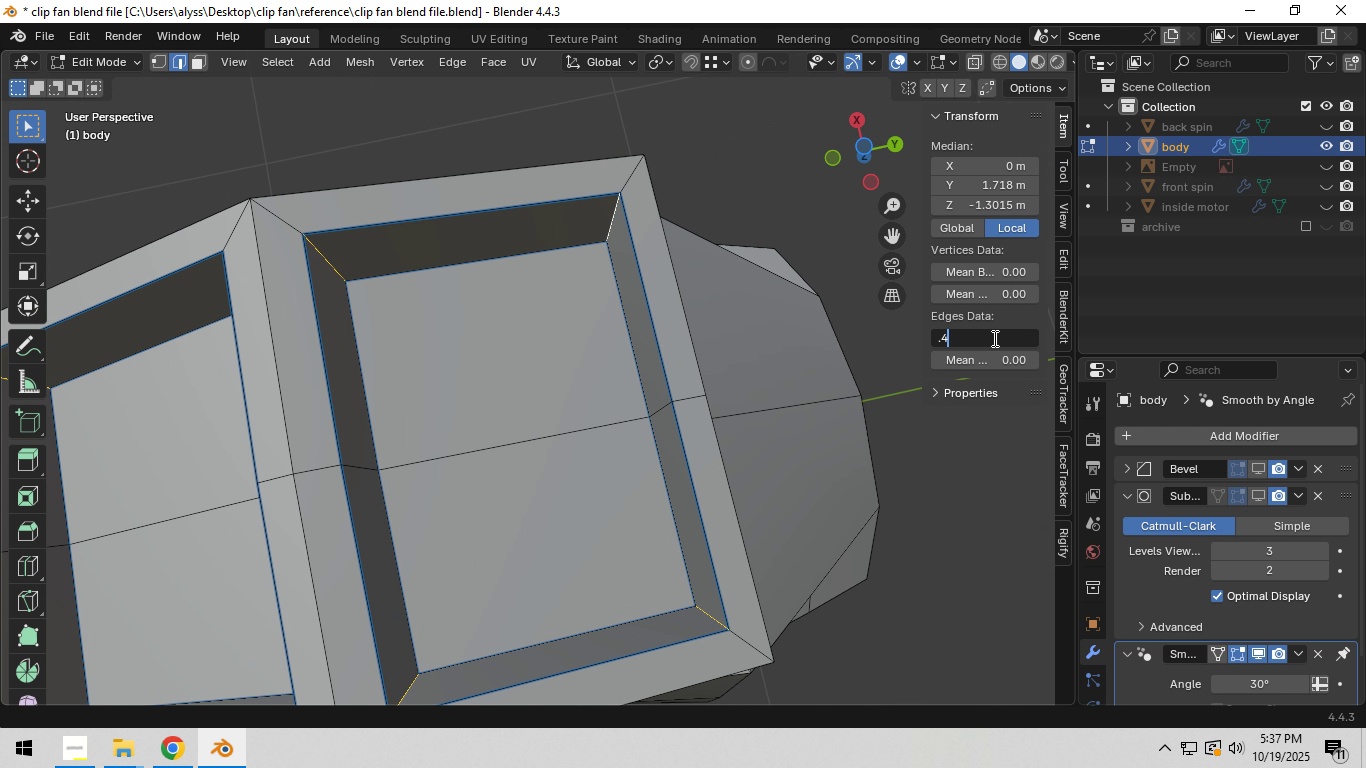 
key(Numpad4)
 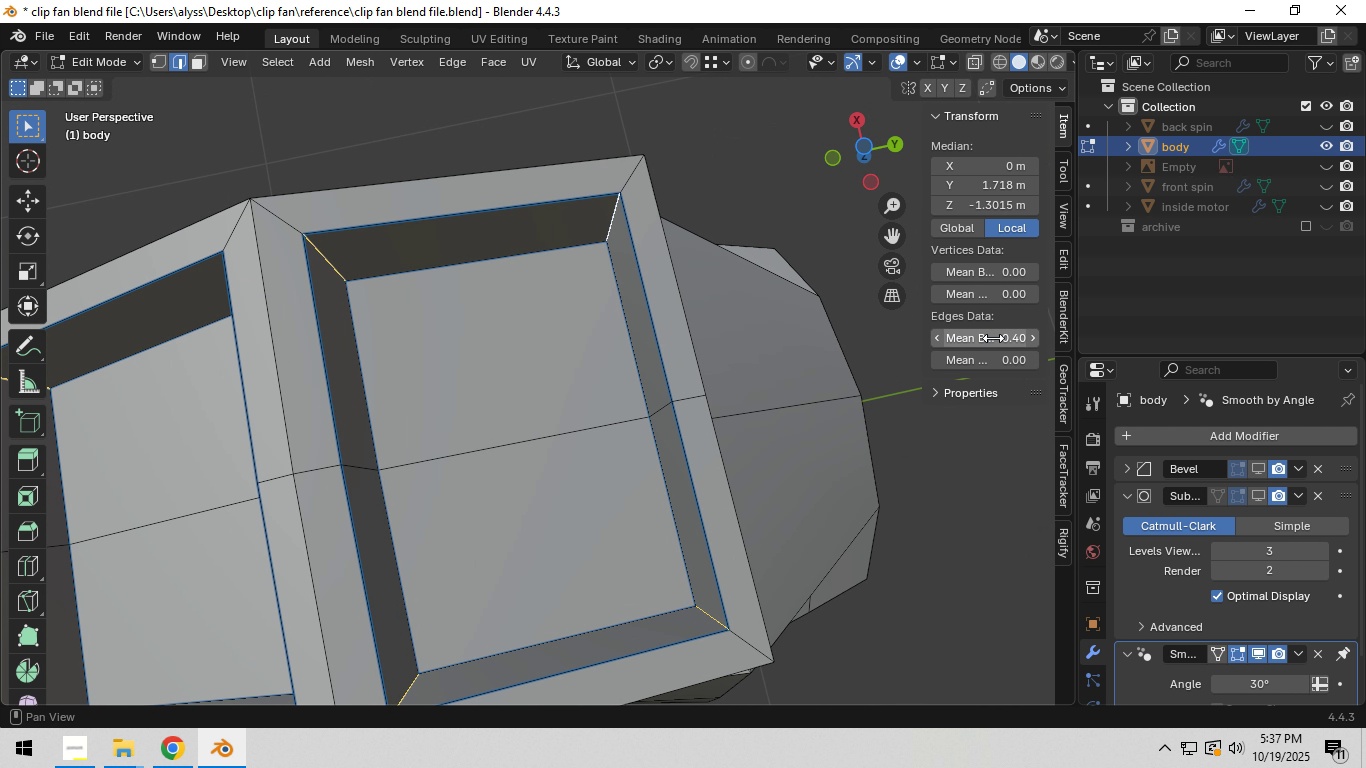 
key(NumpadEnter)
 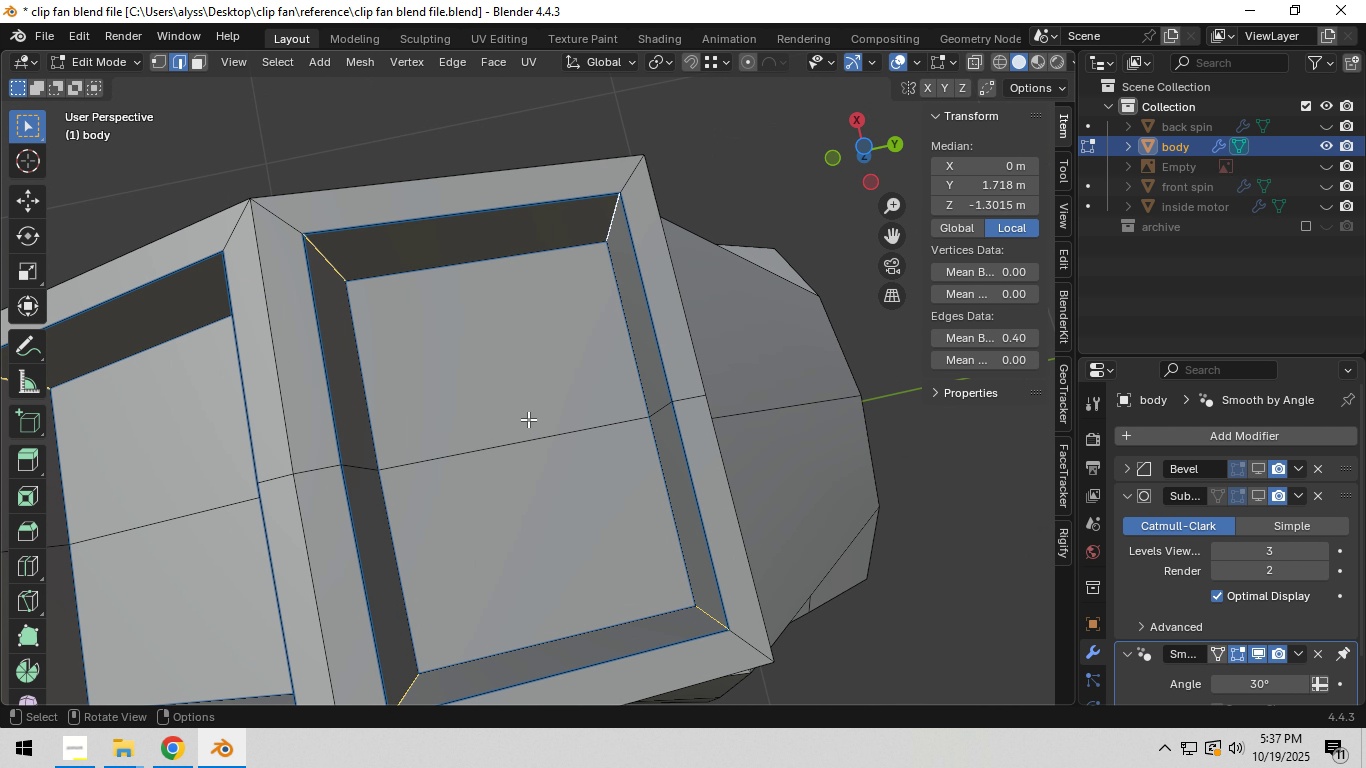 
scroll: coordinate [534, 404], scroll_direction: down, amount: 2.0
 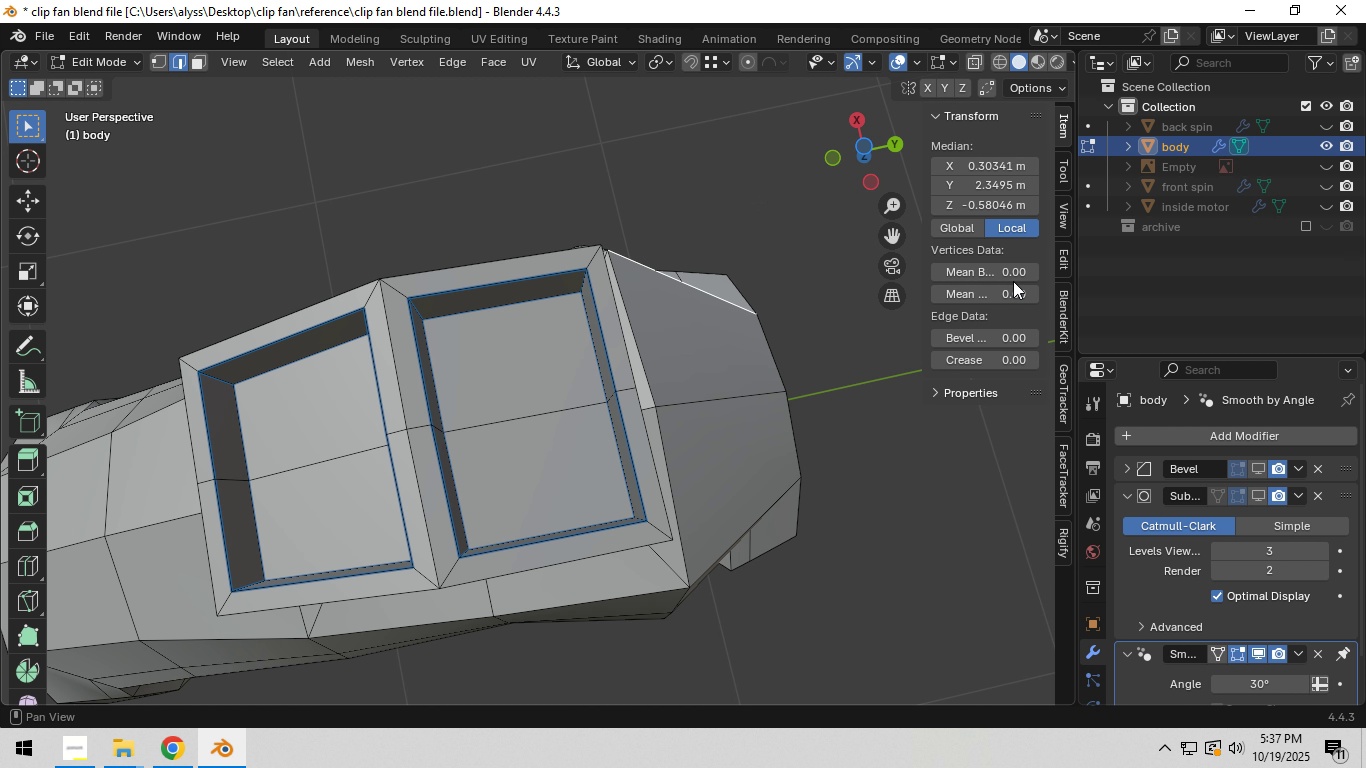 
key(Tab)
 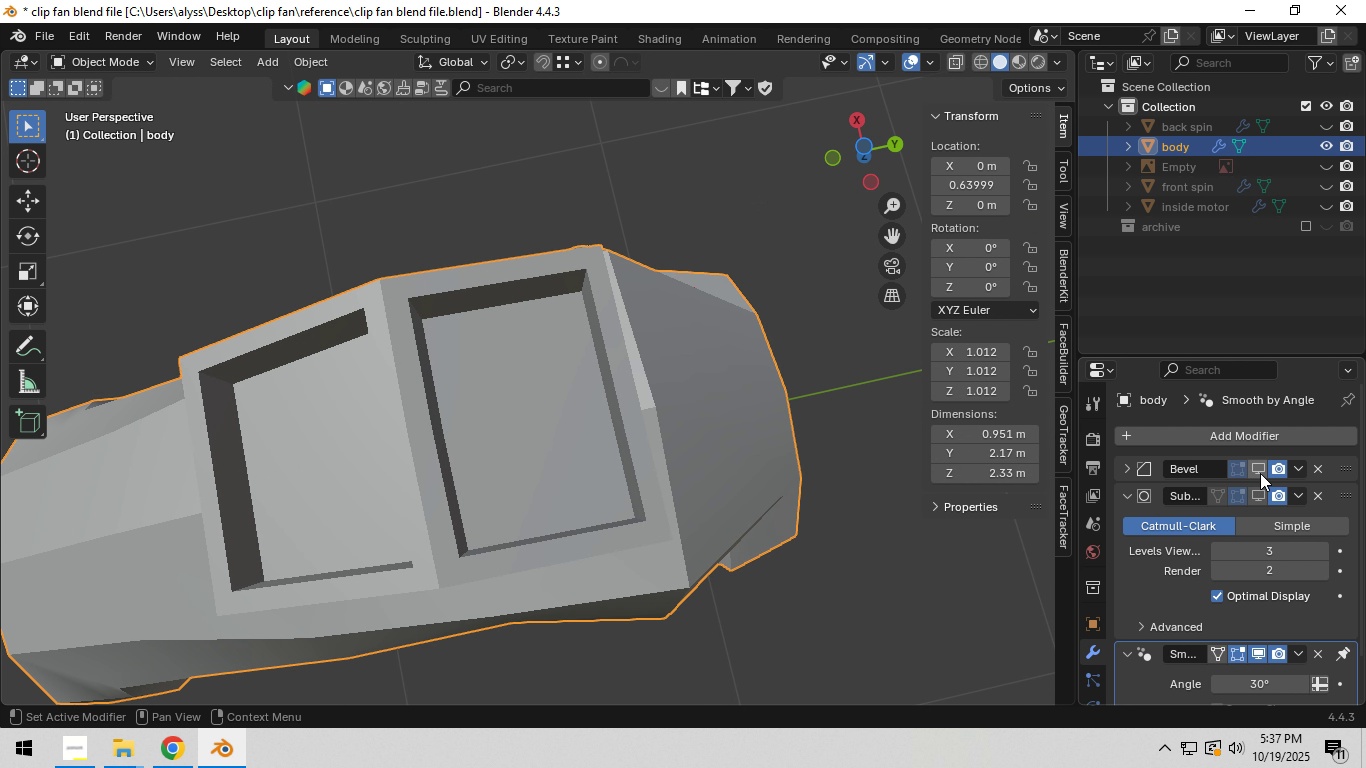 
left_click([1260, 473])
 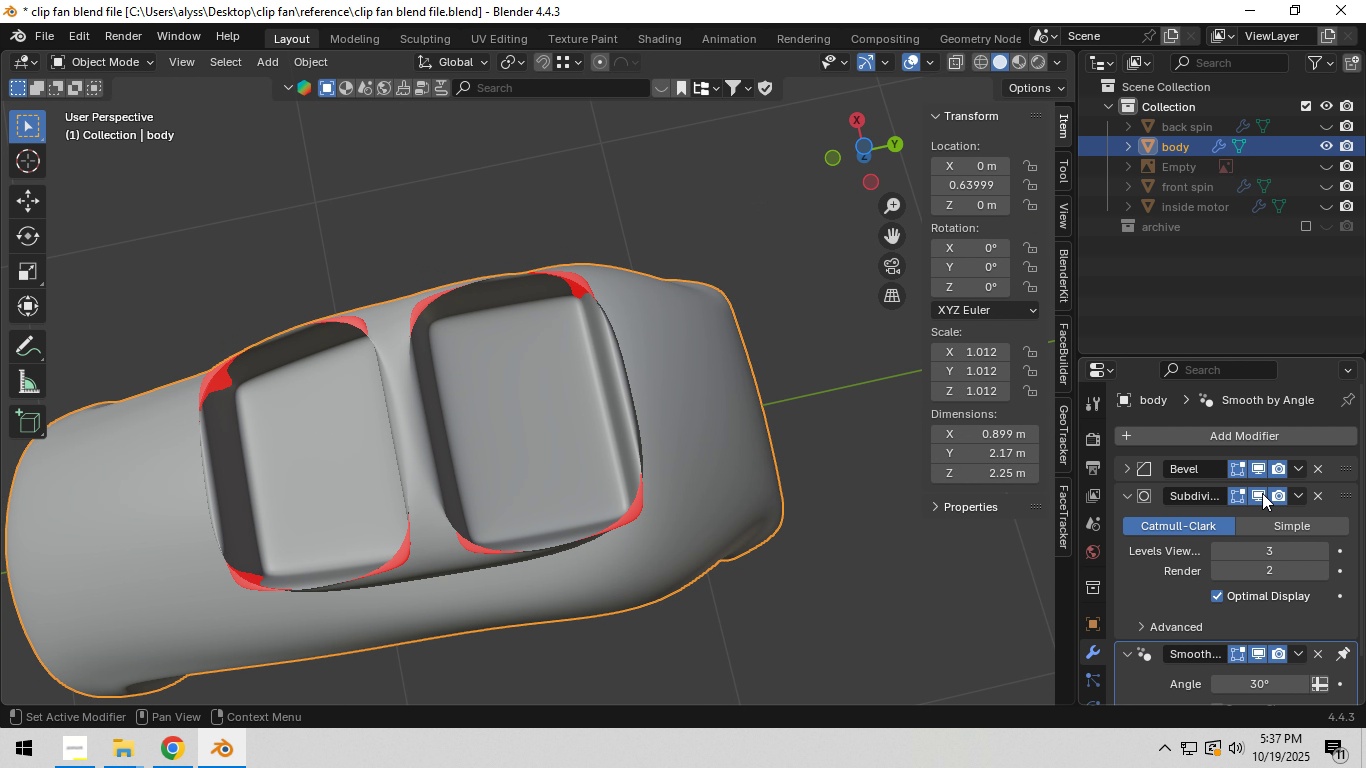 
left_click([1262, 493])
 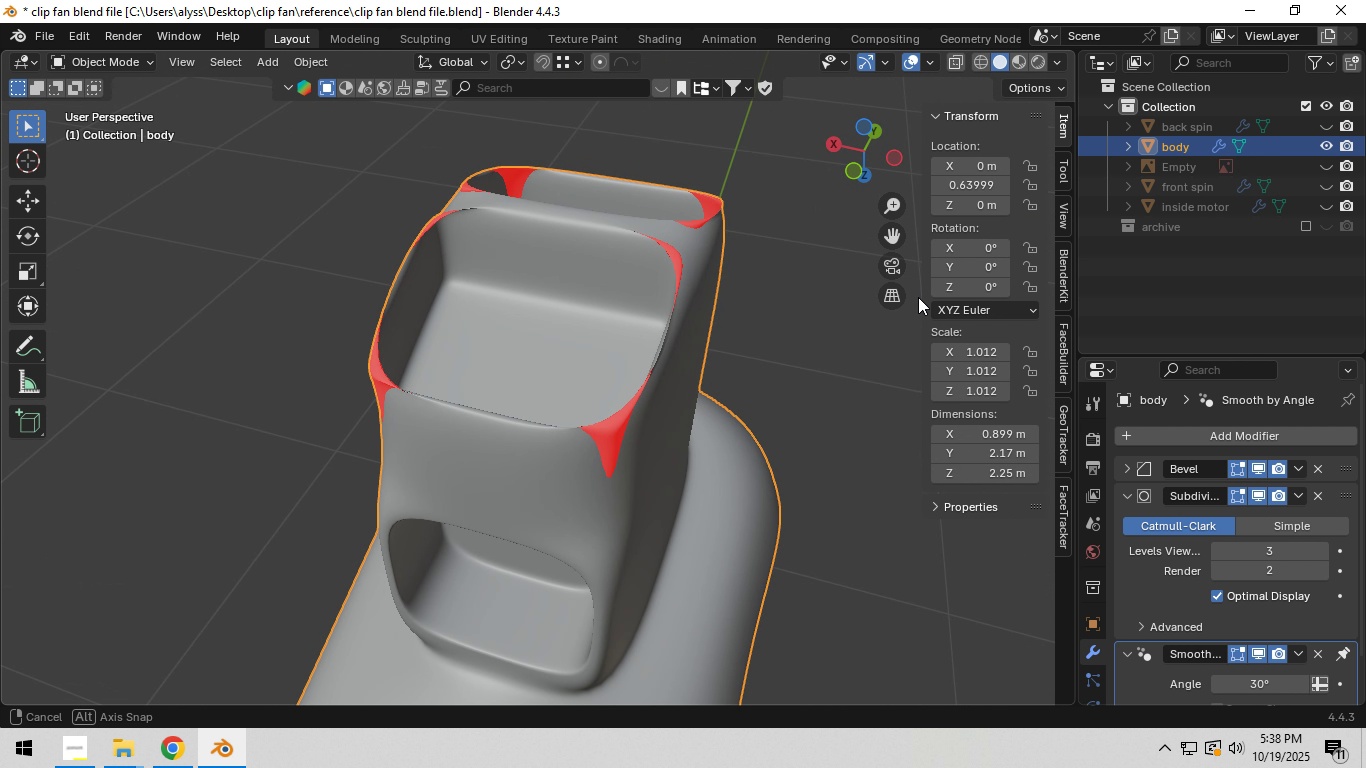 
hold_key(key=ControlLeft, duration=1.5)
 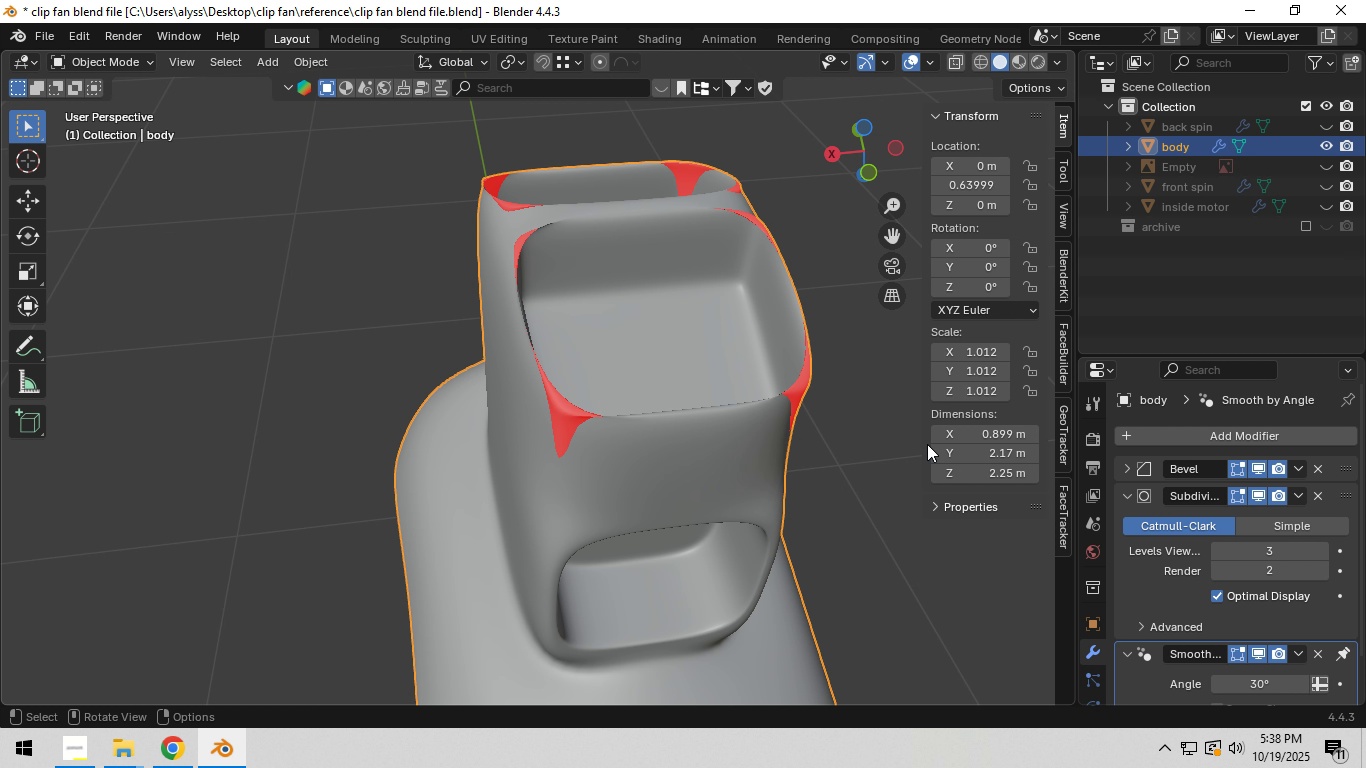 
double_click([1262, 492])
 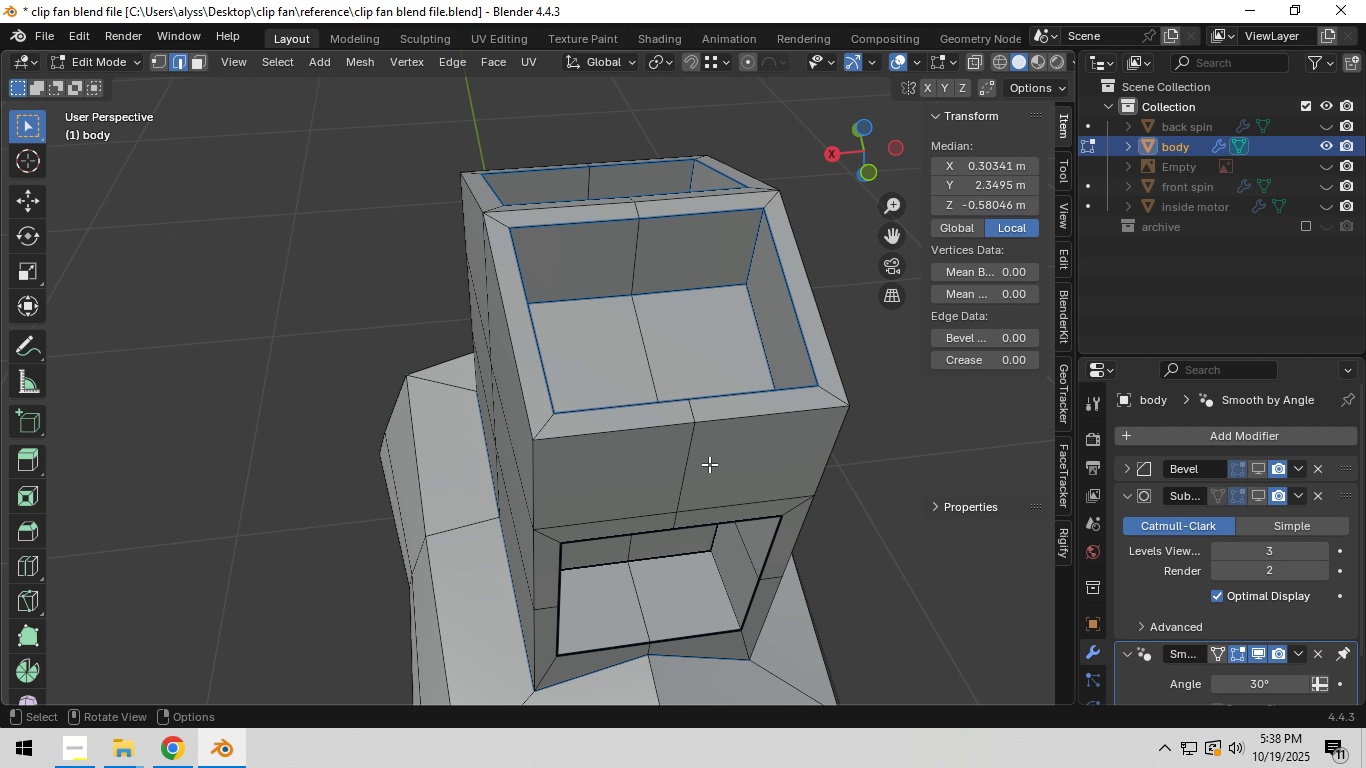 
key(Tab)
 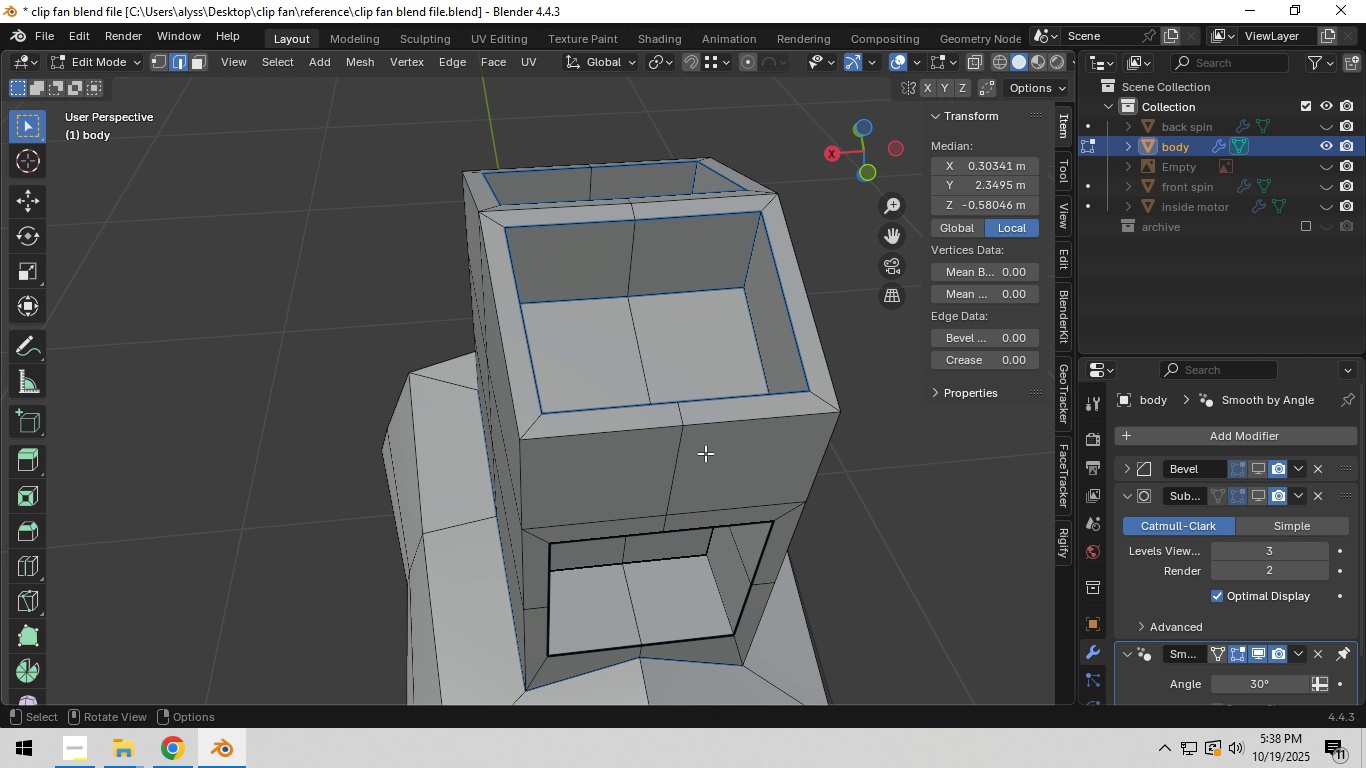 
hold_key(key=AltLeft, duration=0.64)
left_click([711, 423])
 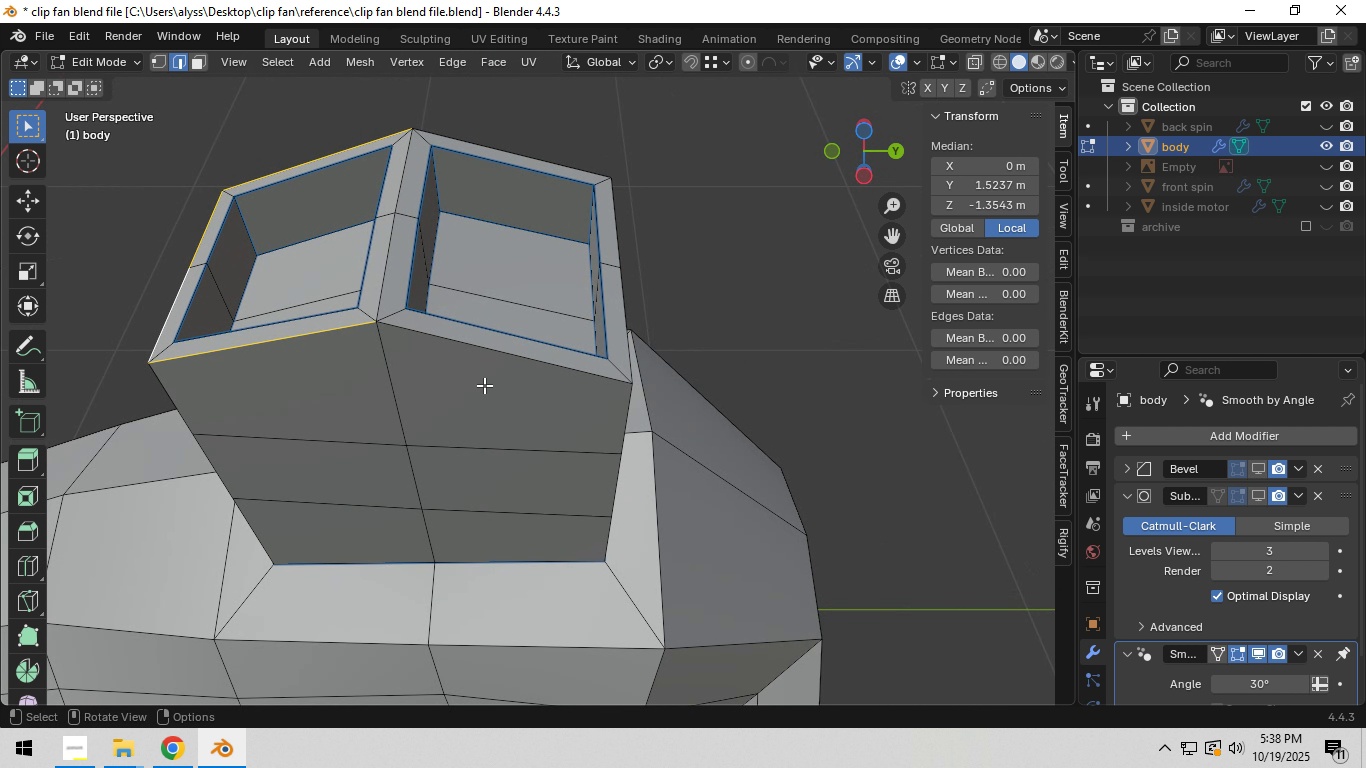 
hold_key(key=ShiftLeft, duration=0.8)
hold_key(key=AltLeft, duration=0.6)
left_click([495, 358])
 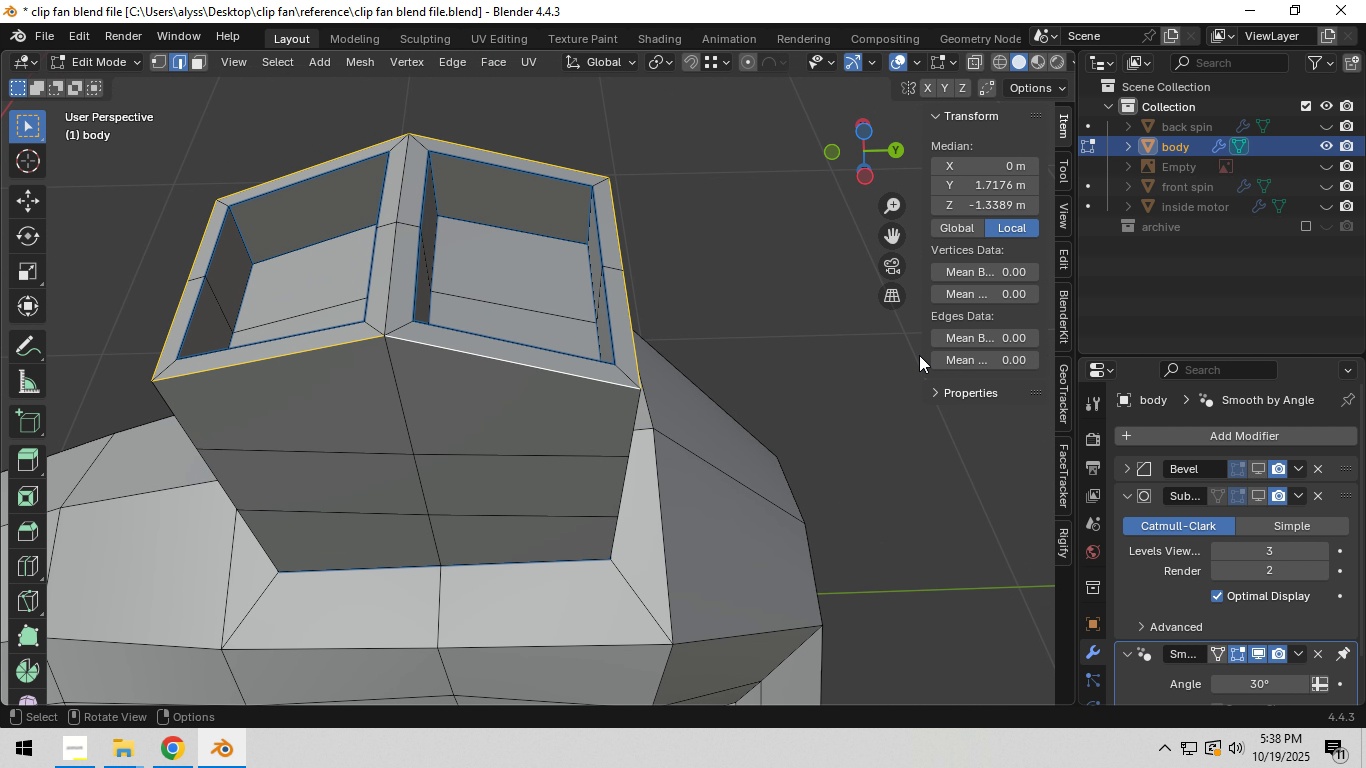 
left_click([995, 337])
 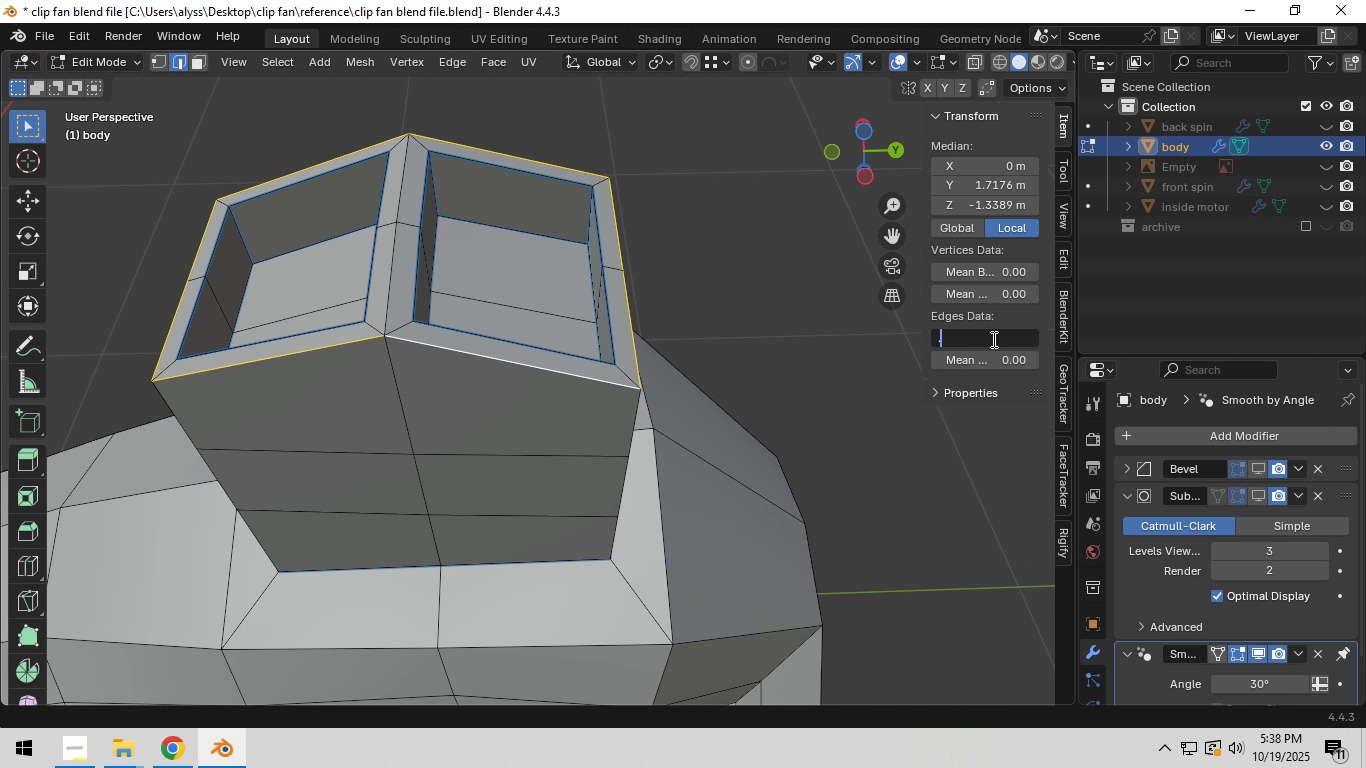 
key(NumpadDecimal)
 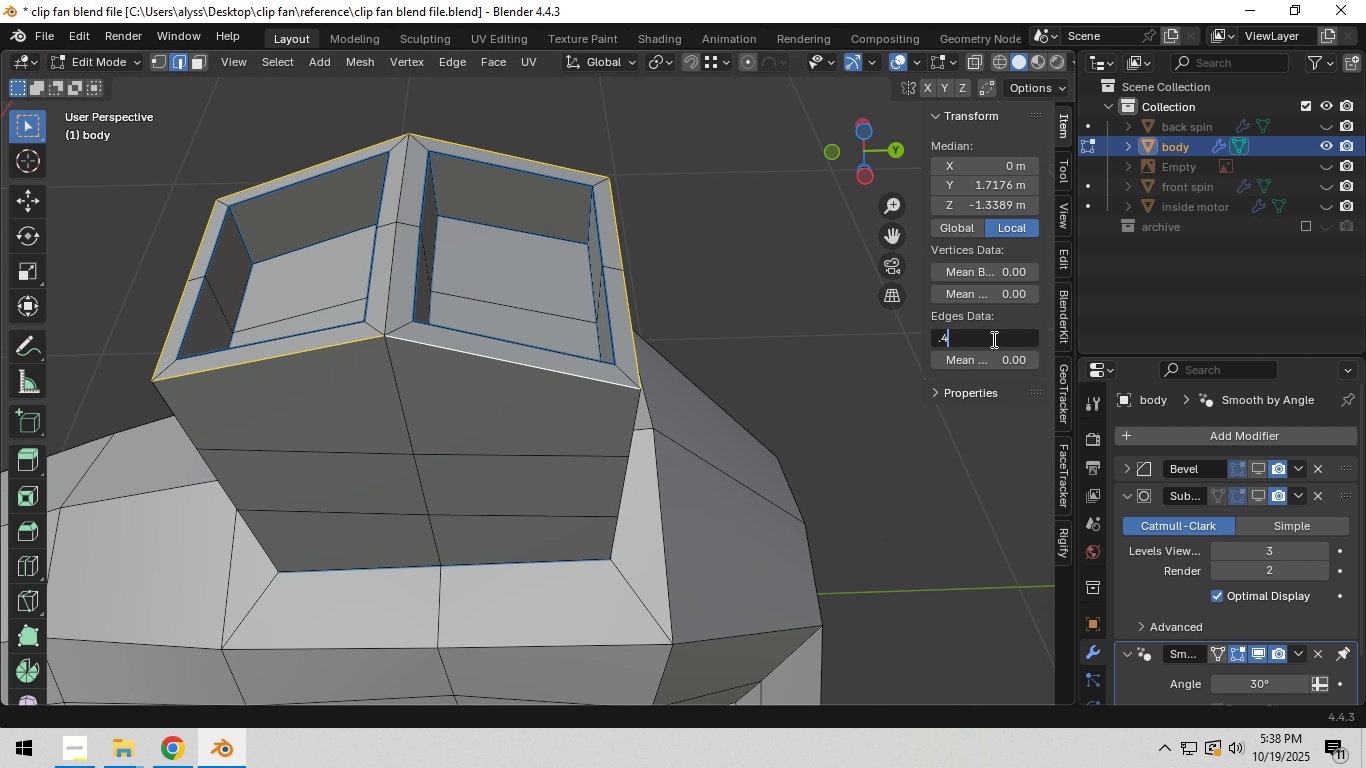 
key(Numpad4)
 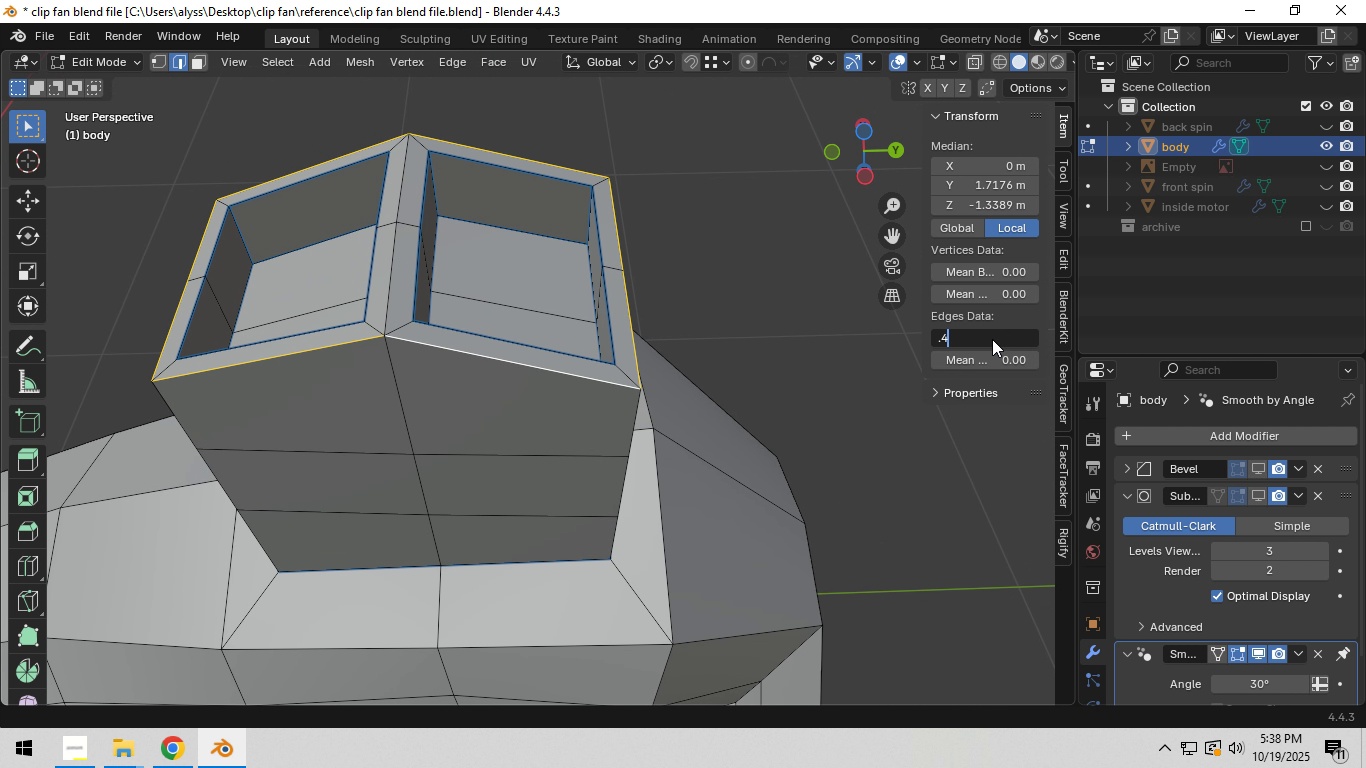 
key(NumpadEnter)
 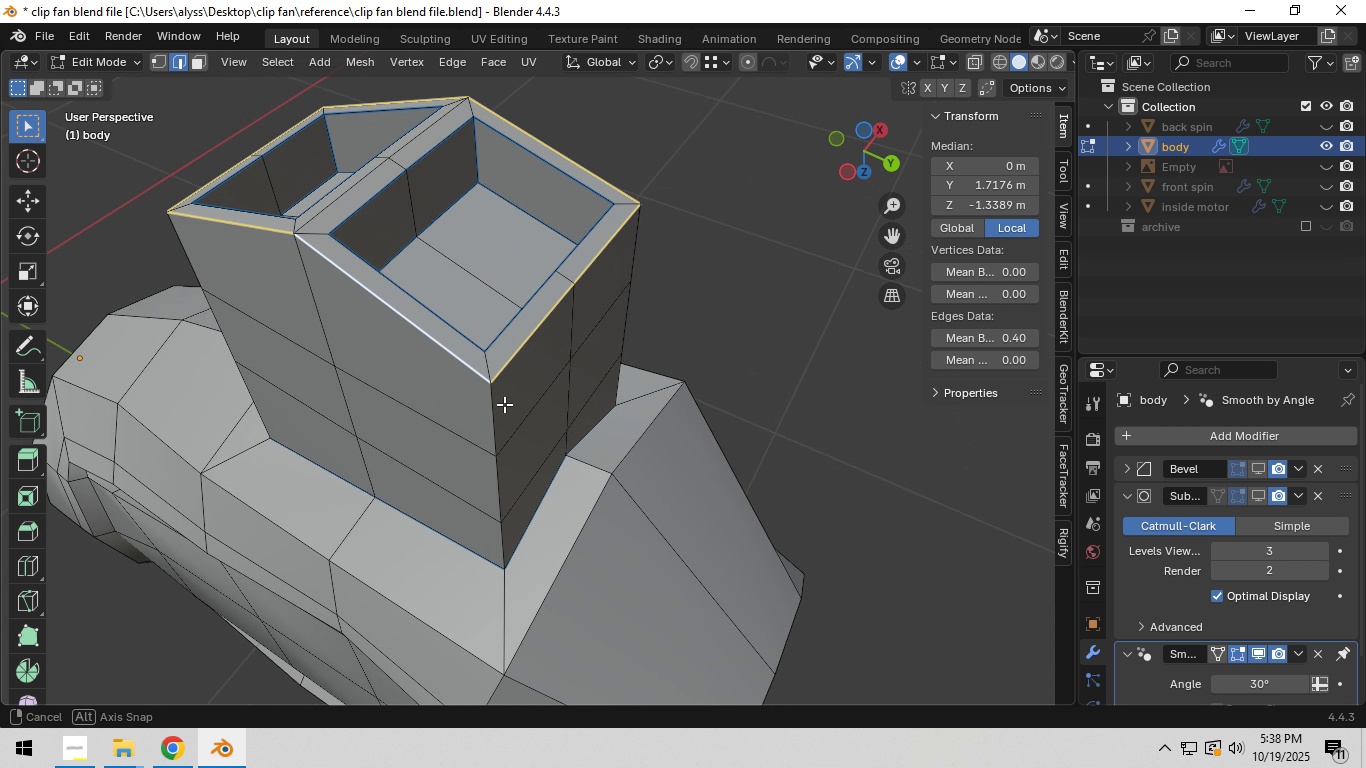 
key(Tab)
 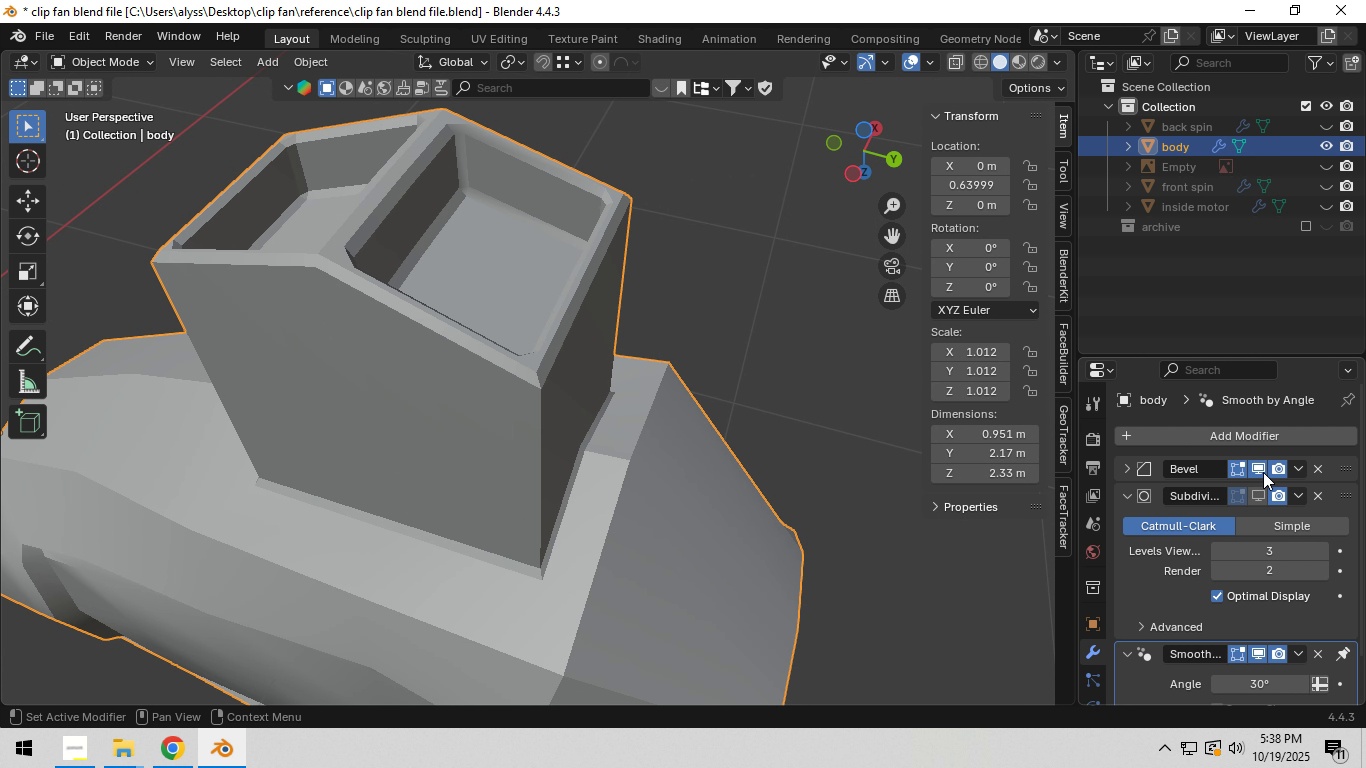 
double_click([1256, 494])
 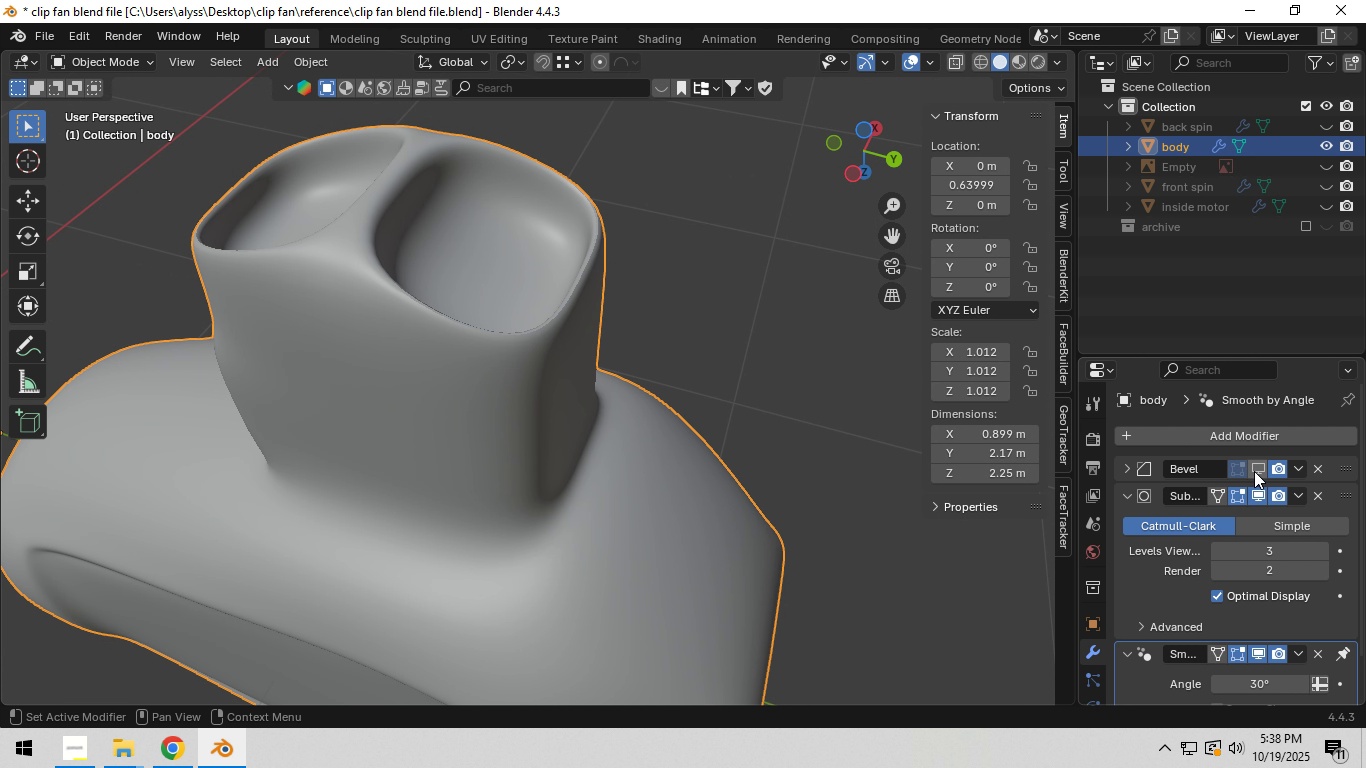 
double_click([1257, 493])
 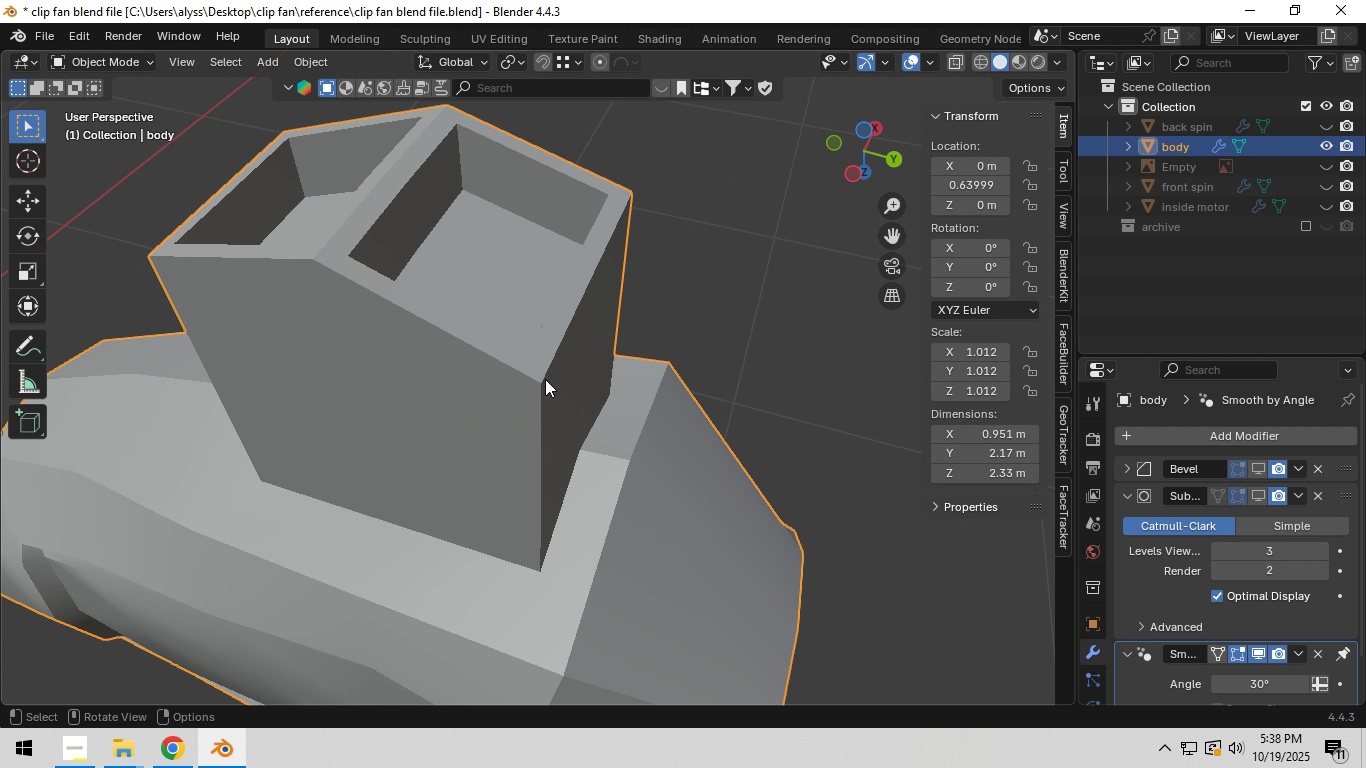 
key(Tab)
 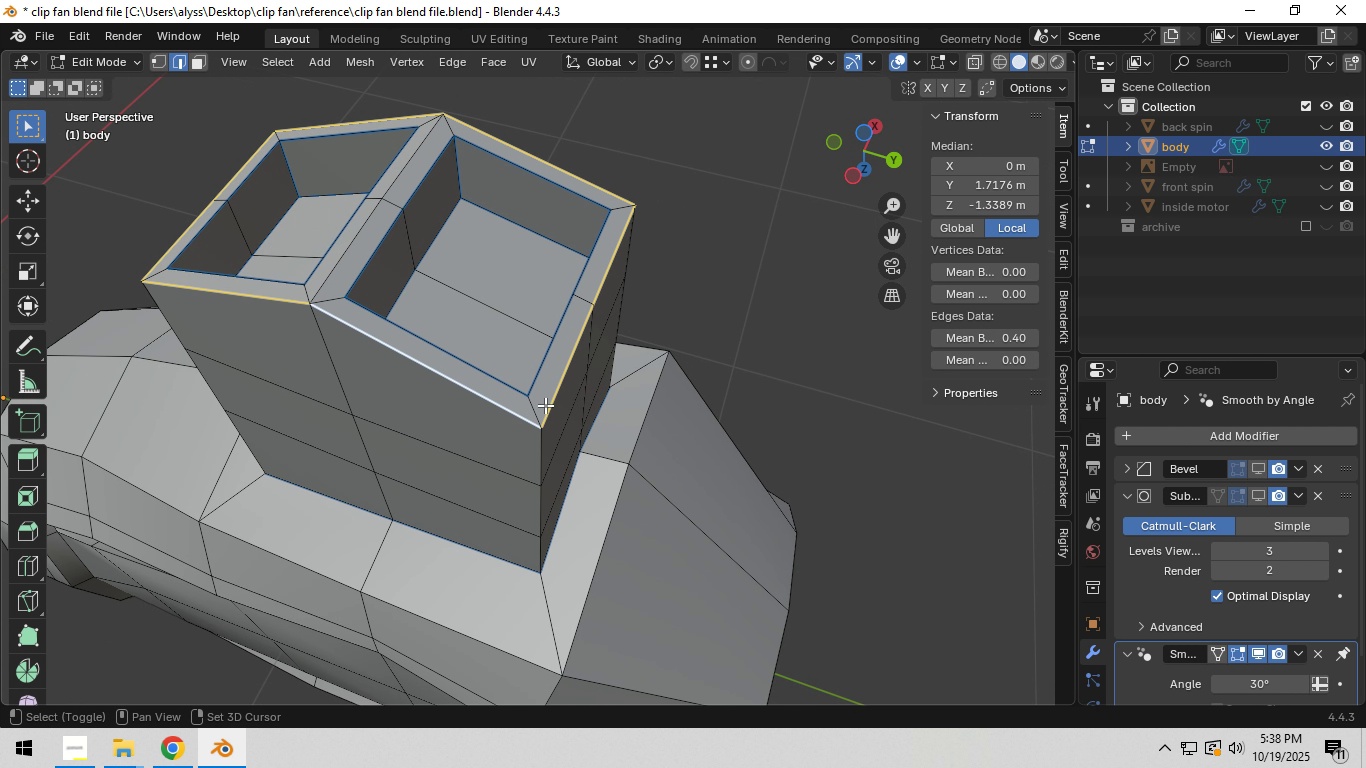 
hold_key(key=ShiftLeft, duration=0.46)
 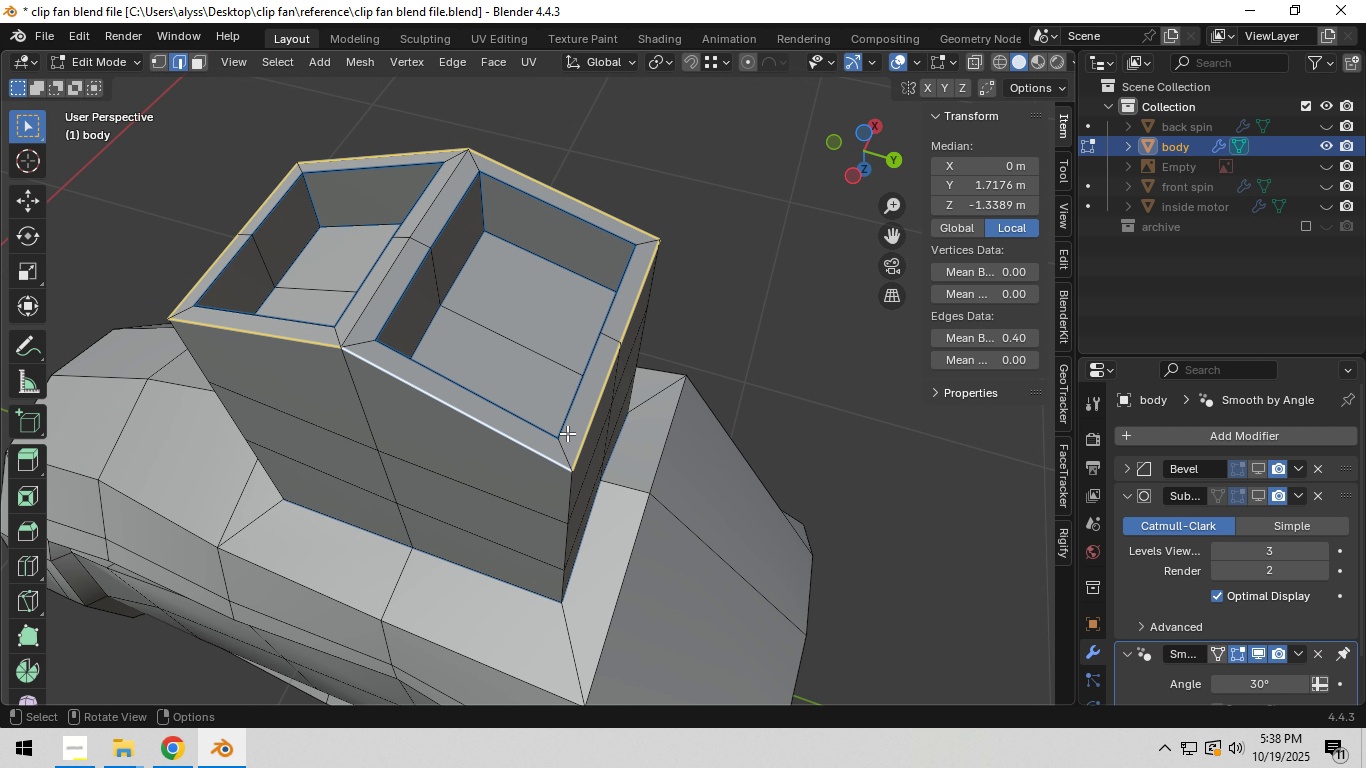 
hold_key(key=ShiftLeft, duration=0.45)
 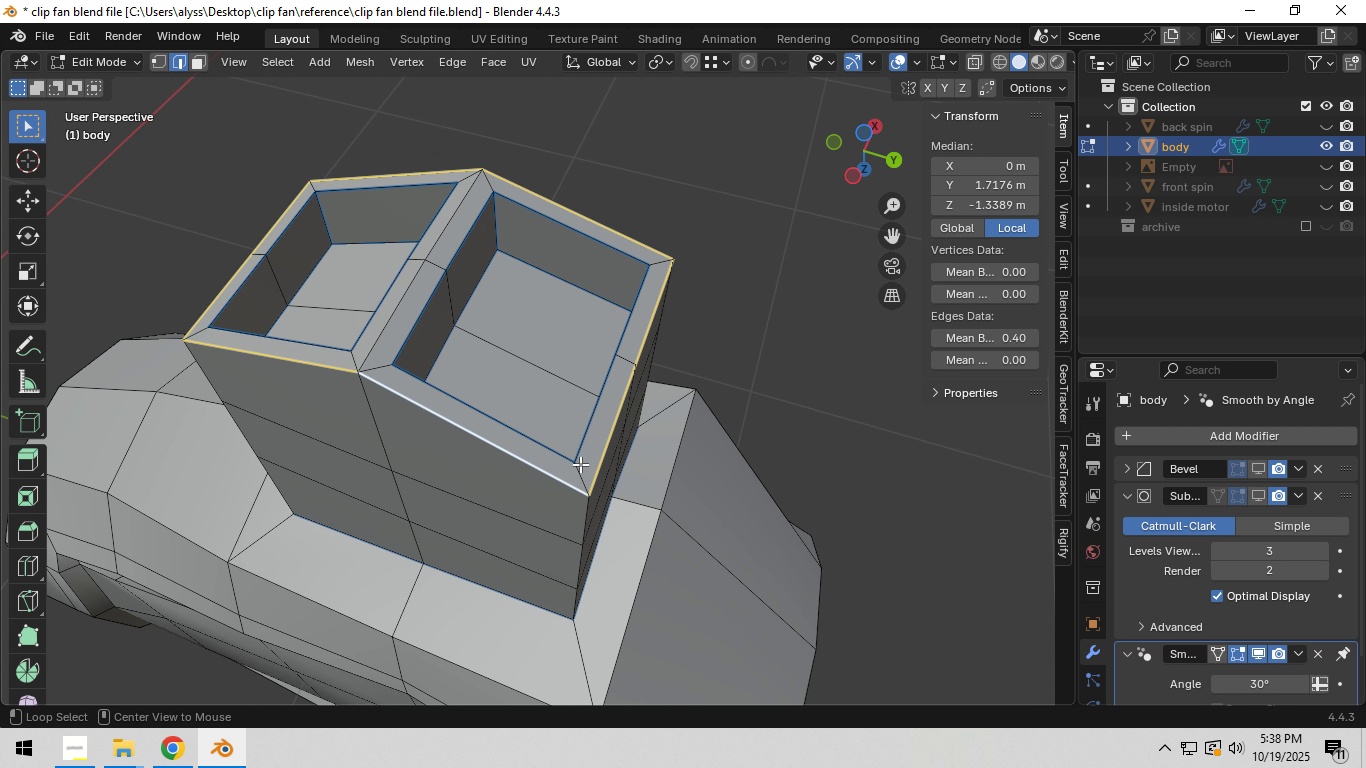 
hold_key(key=AltLeft, duration=0.88)
 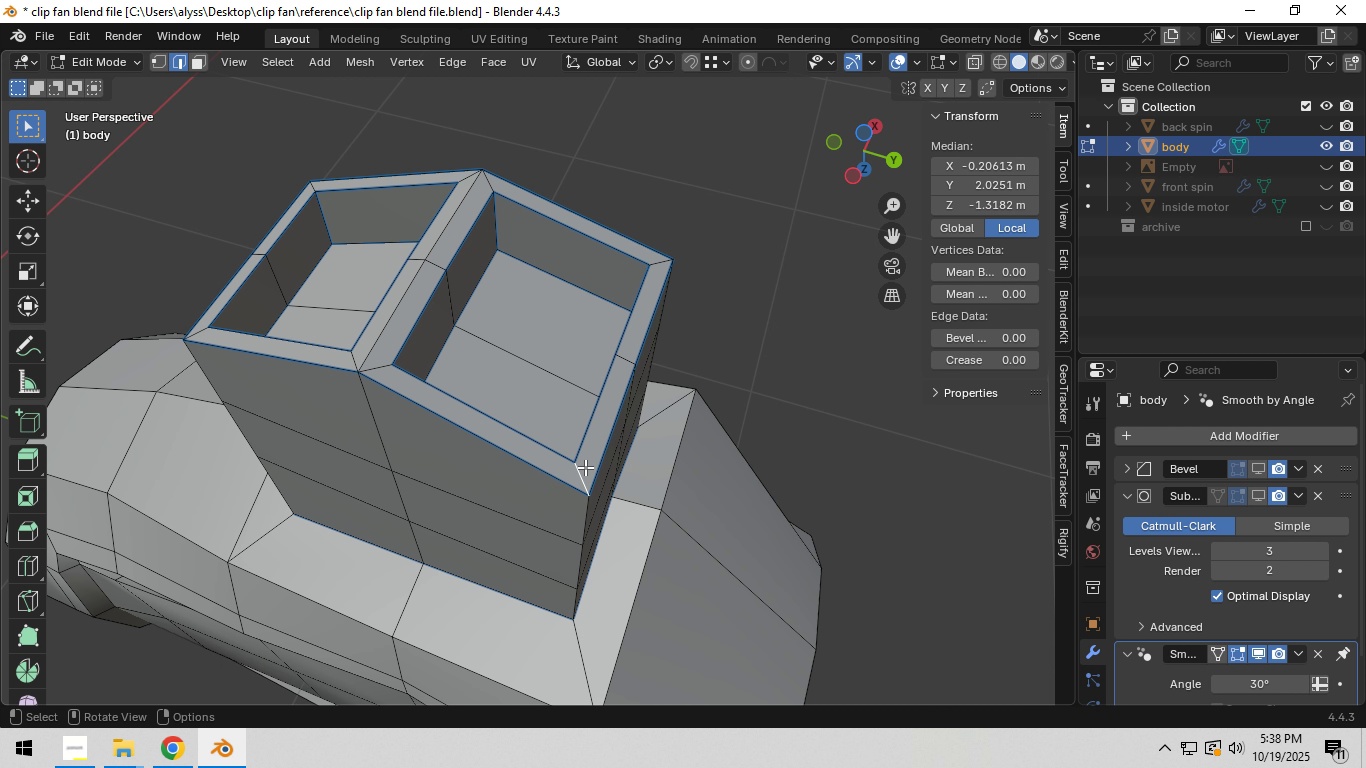 
left_click([585, 467])
 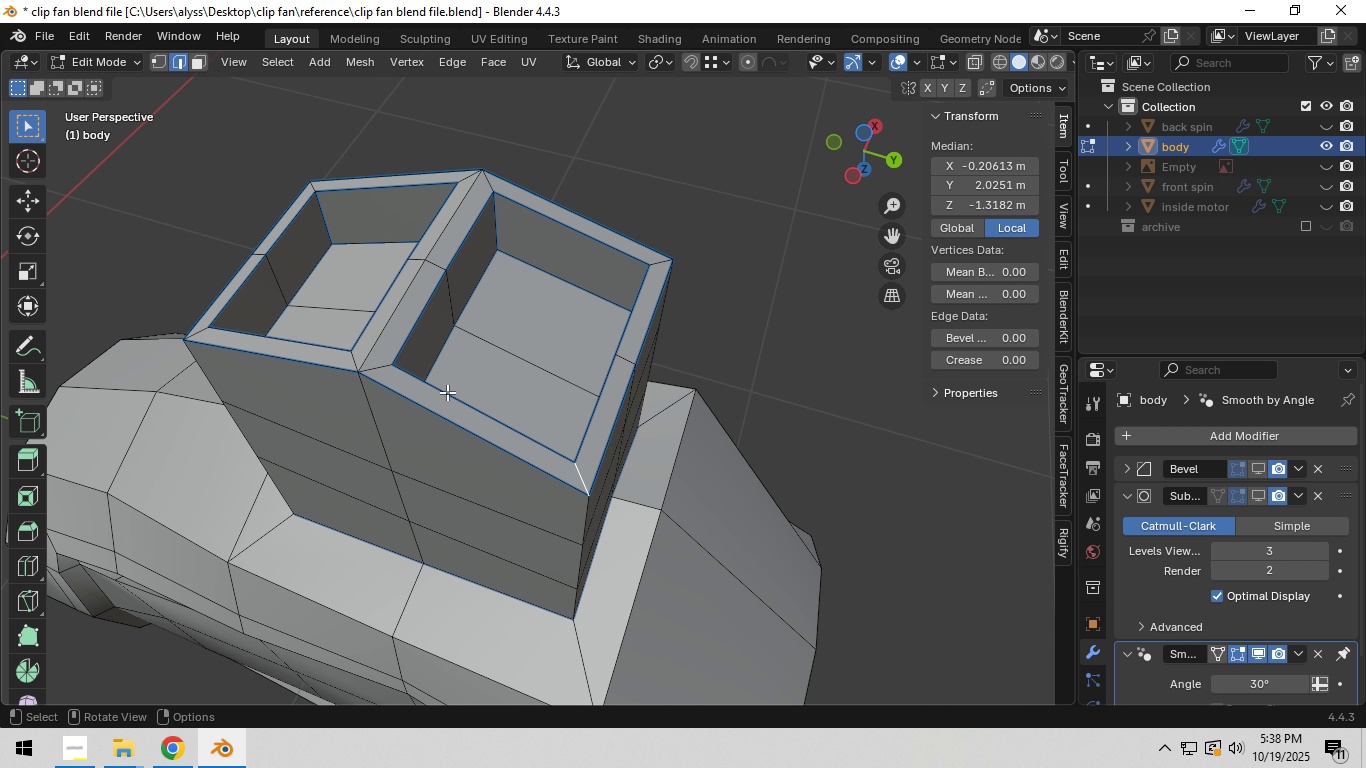 
hold_key(key=ShiftLeft, duration=1.53)
left_click([200, 332])
 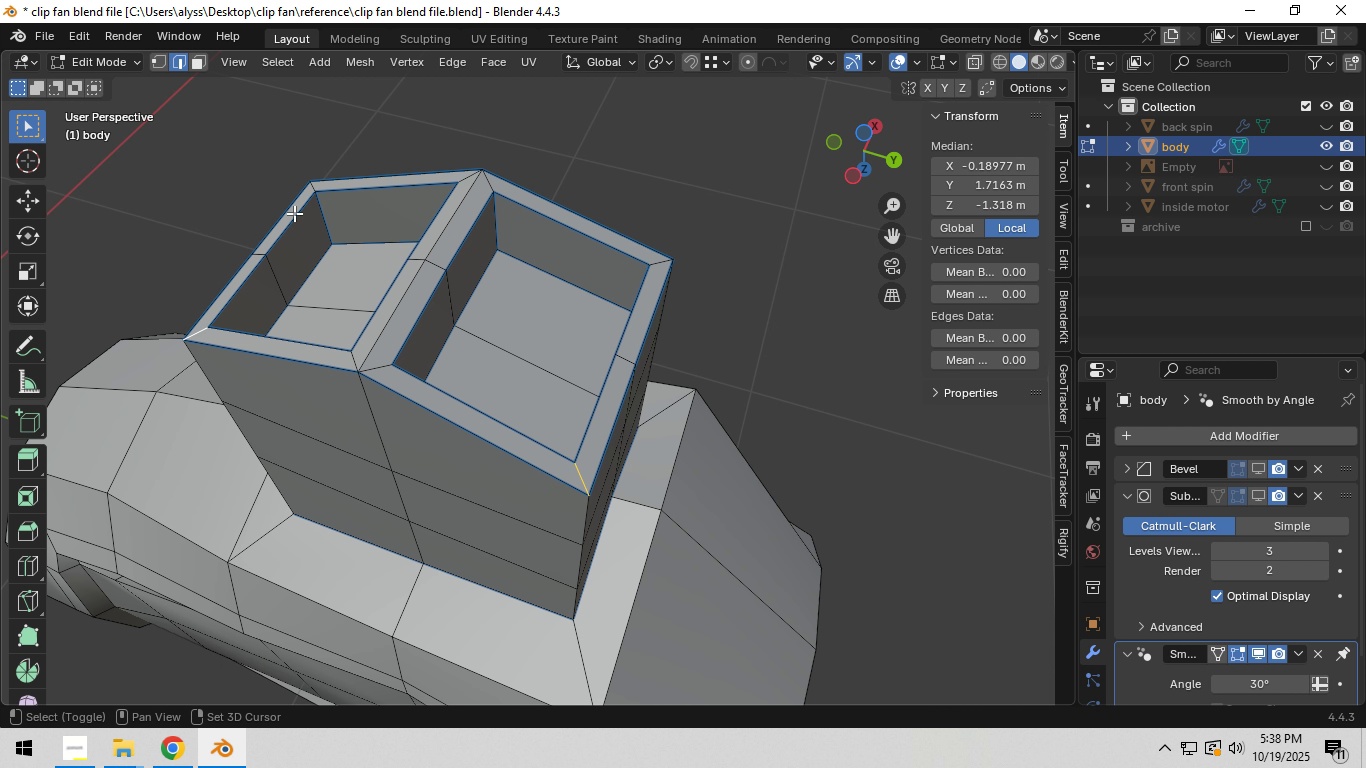 
hold_key(key=ShiftLeft, duration=1.52)
left_click([310, 186])
 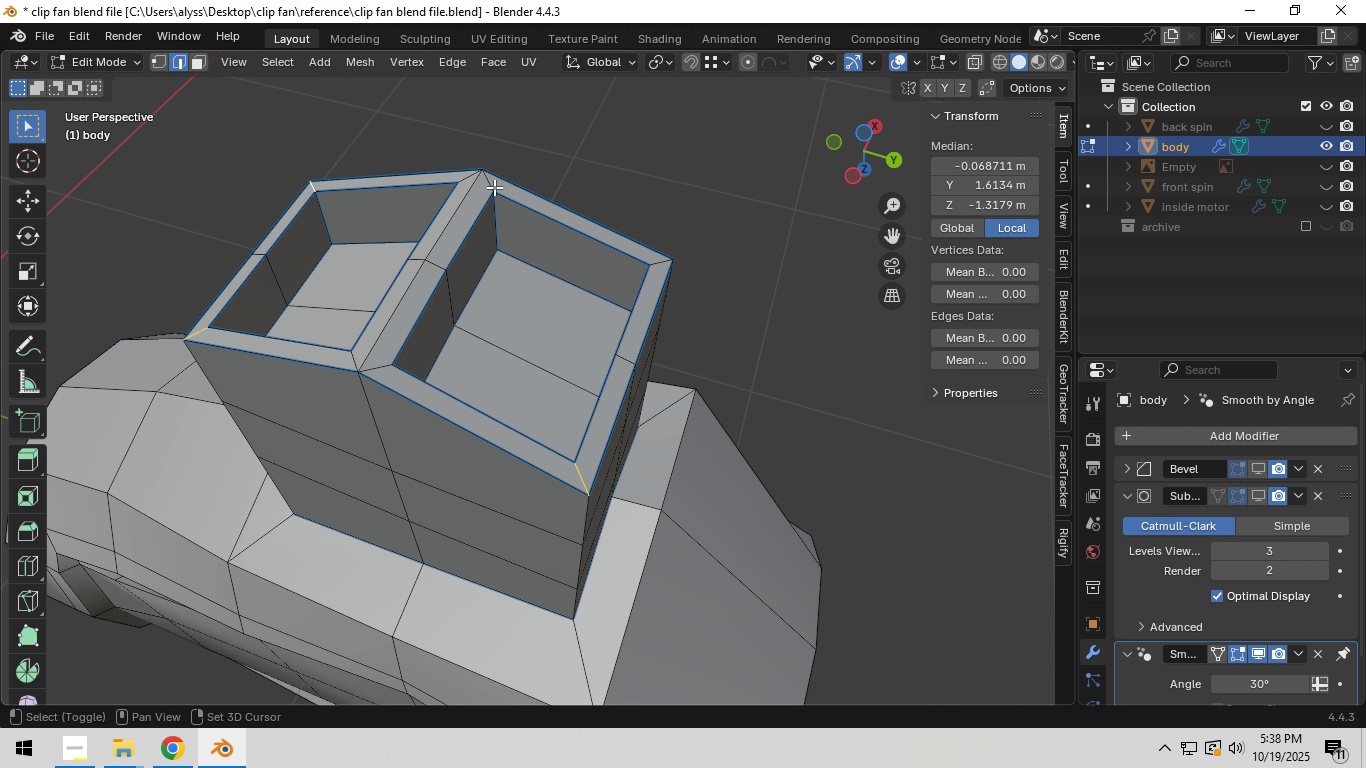 
left_click([494, 186])
 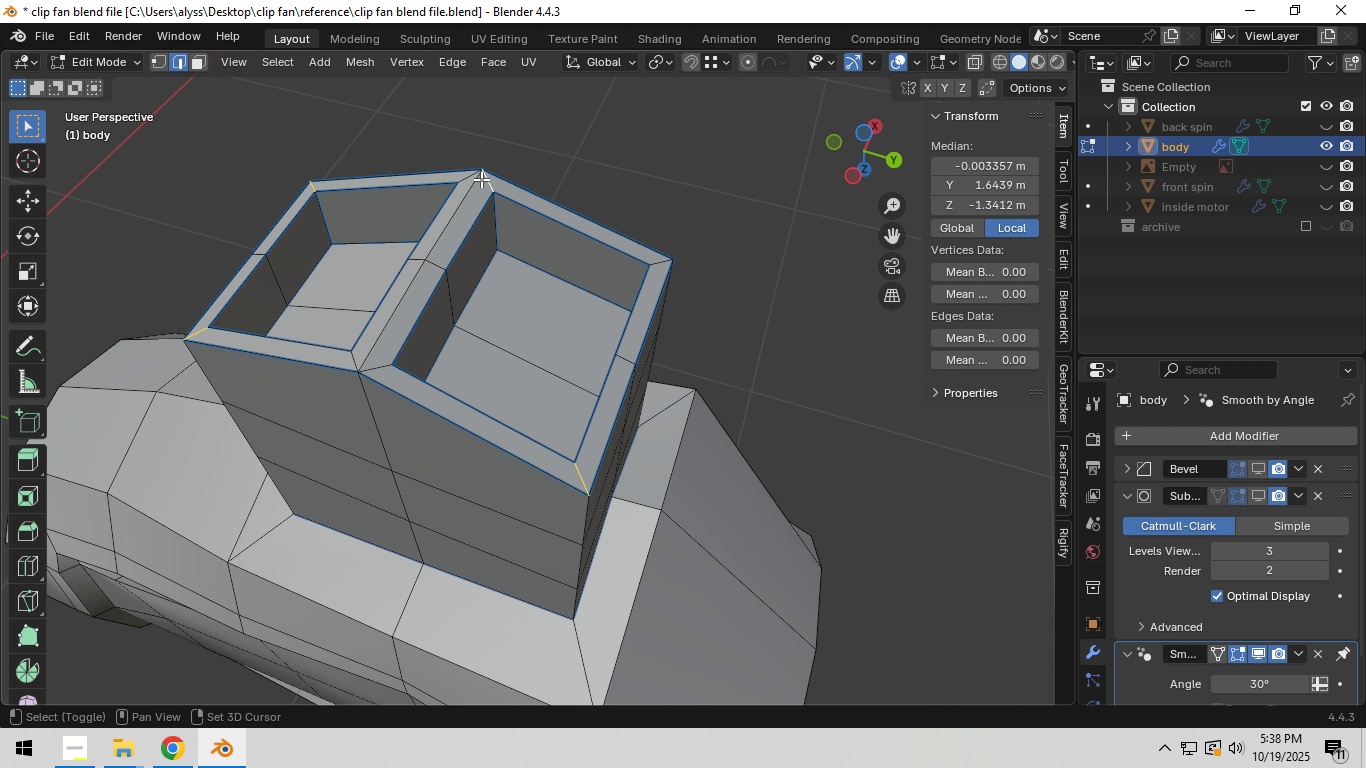 
hold_key(key=ShiftLeft, duration=1.52)
left_click([470, 173])
 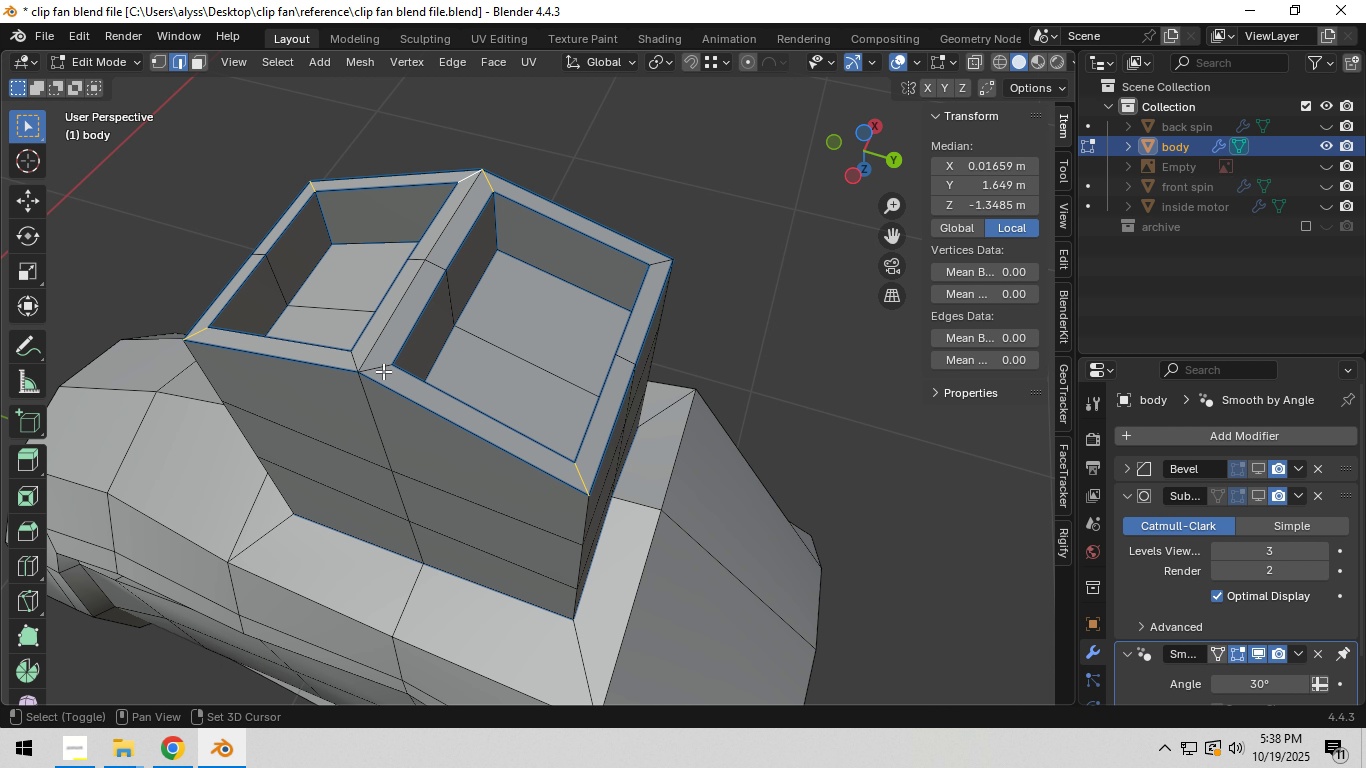 
hold_key(key=ShiftLeft, duration=1.51)
 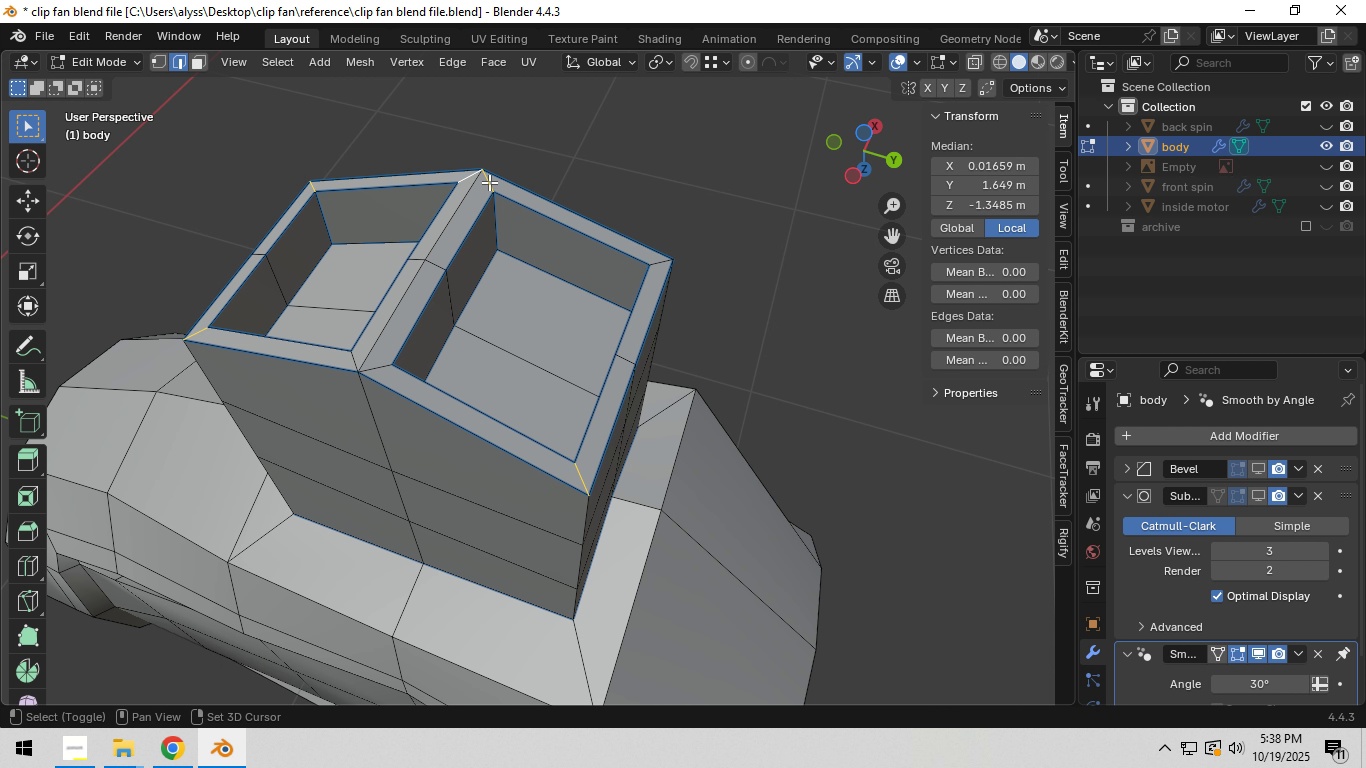 
hold_key(key=ShiftLeft, duration=1.52)
left_click([660, 263])
 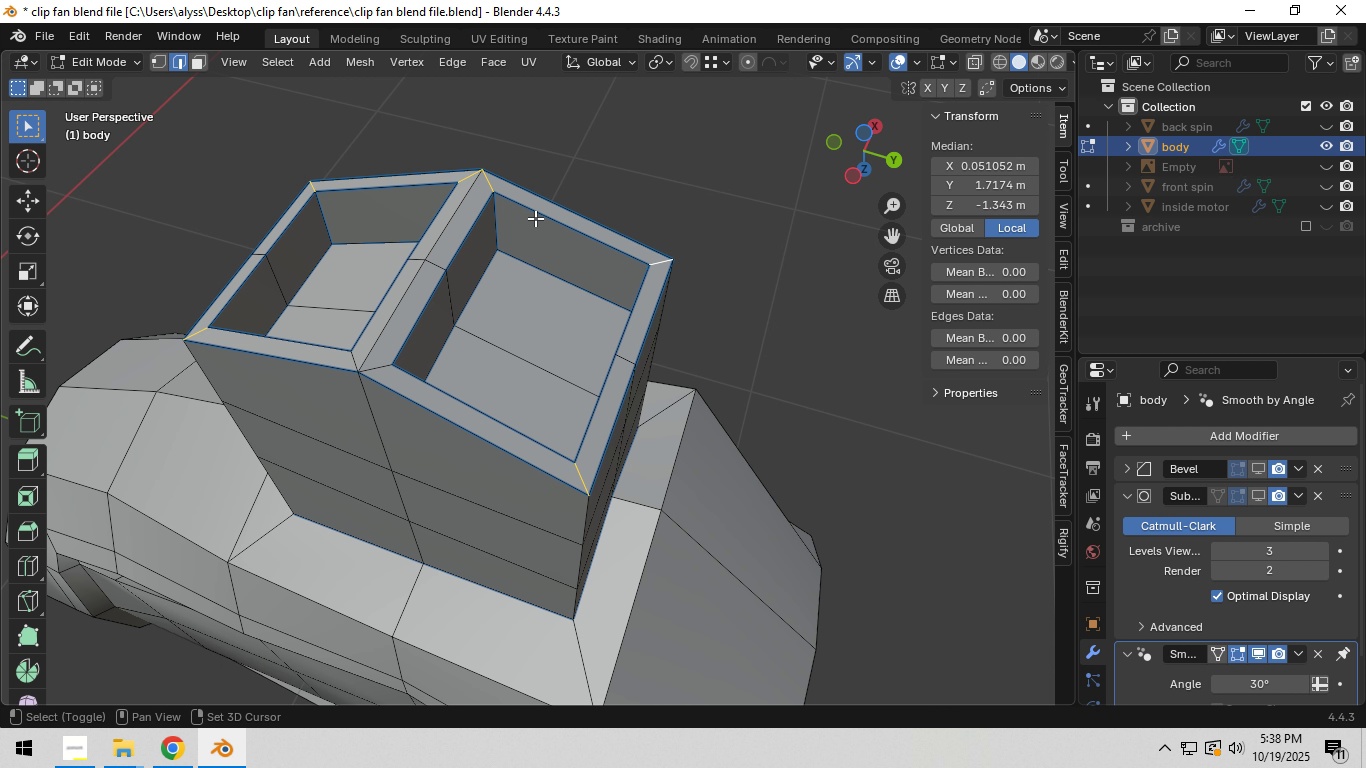 
hold_key(key=ShiftLeft, duration=1.44)
left_click([491, 179])
 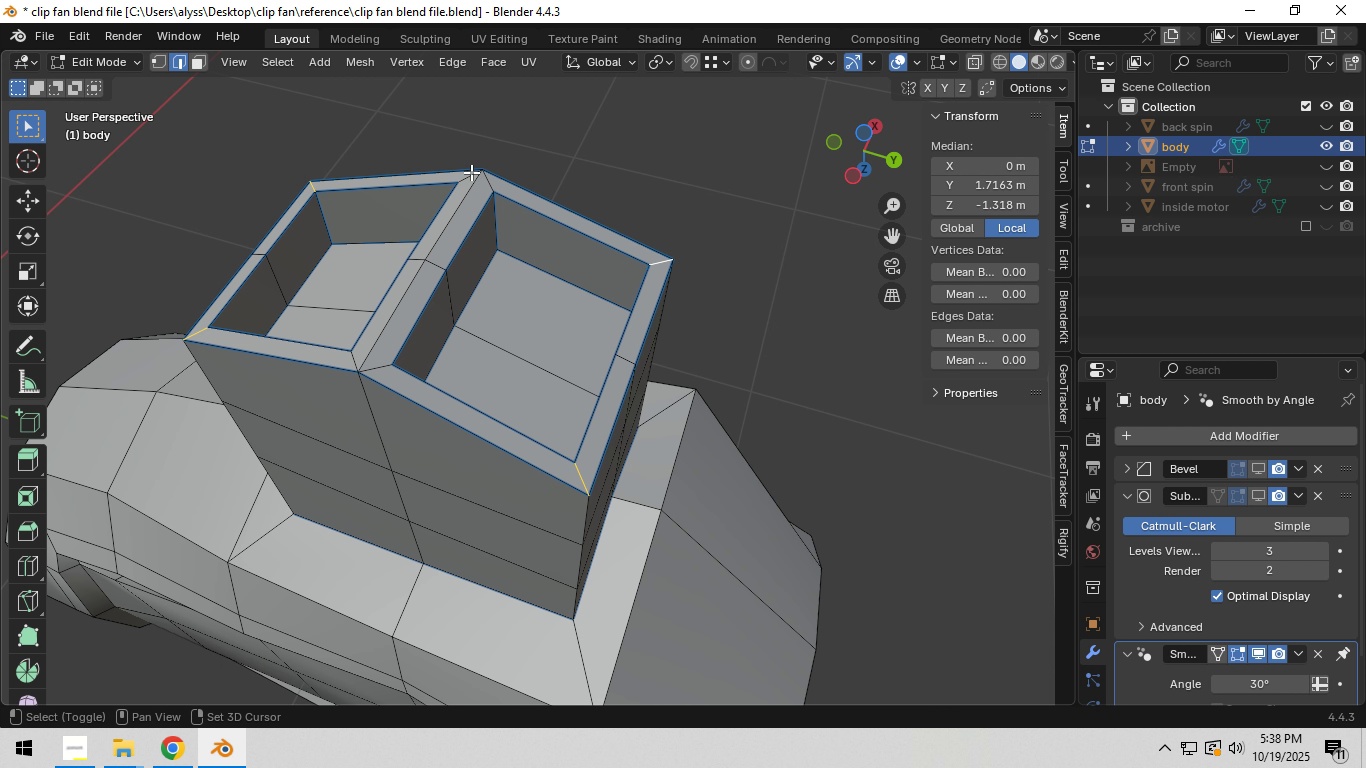 
double_click([471, 172])
 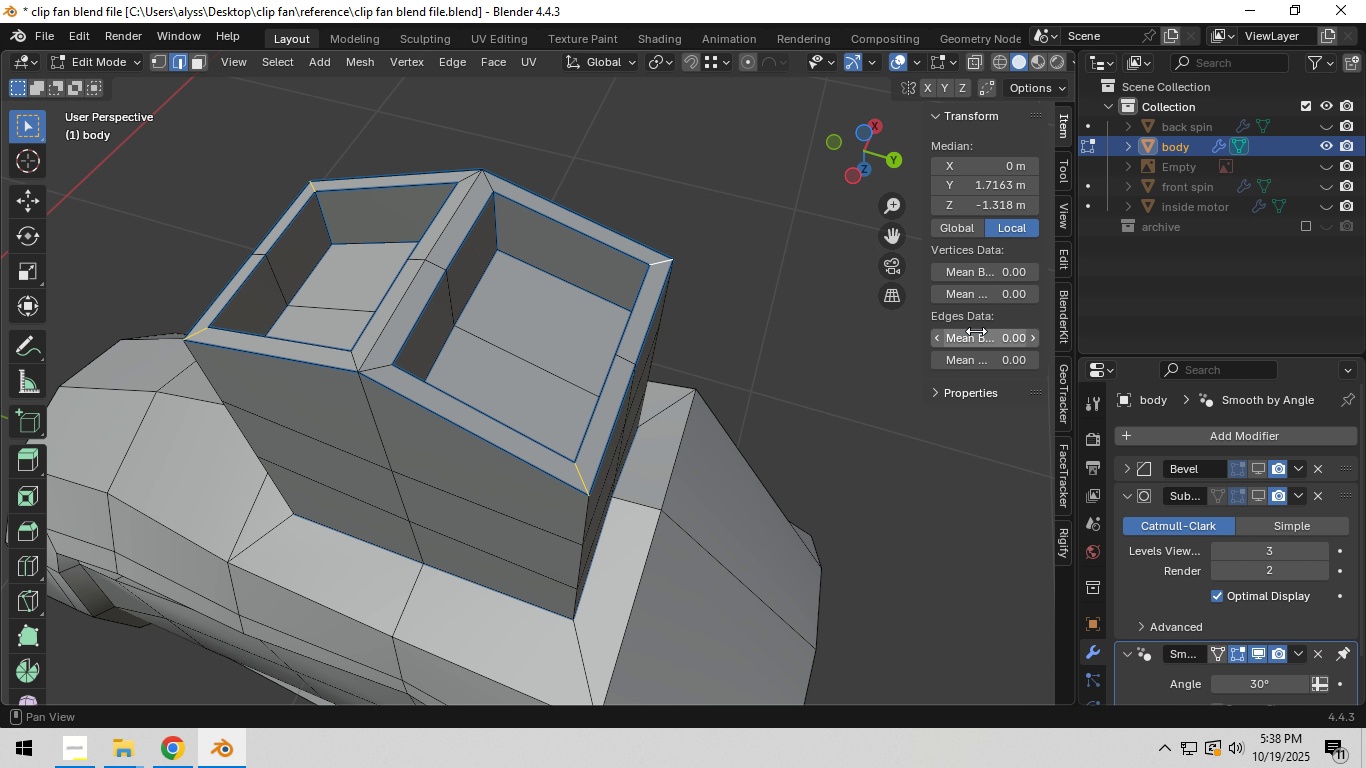 
left_click([976, 331])
 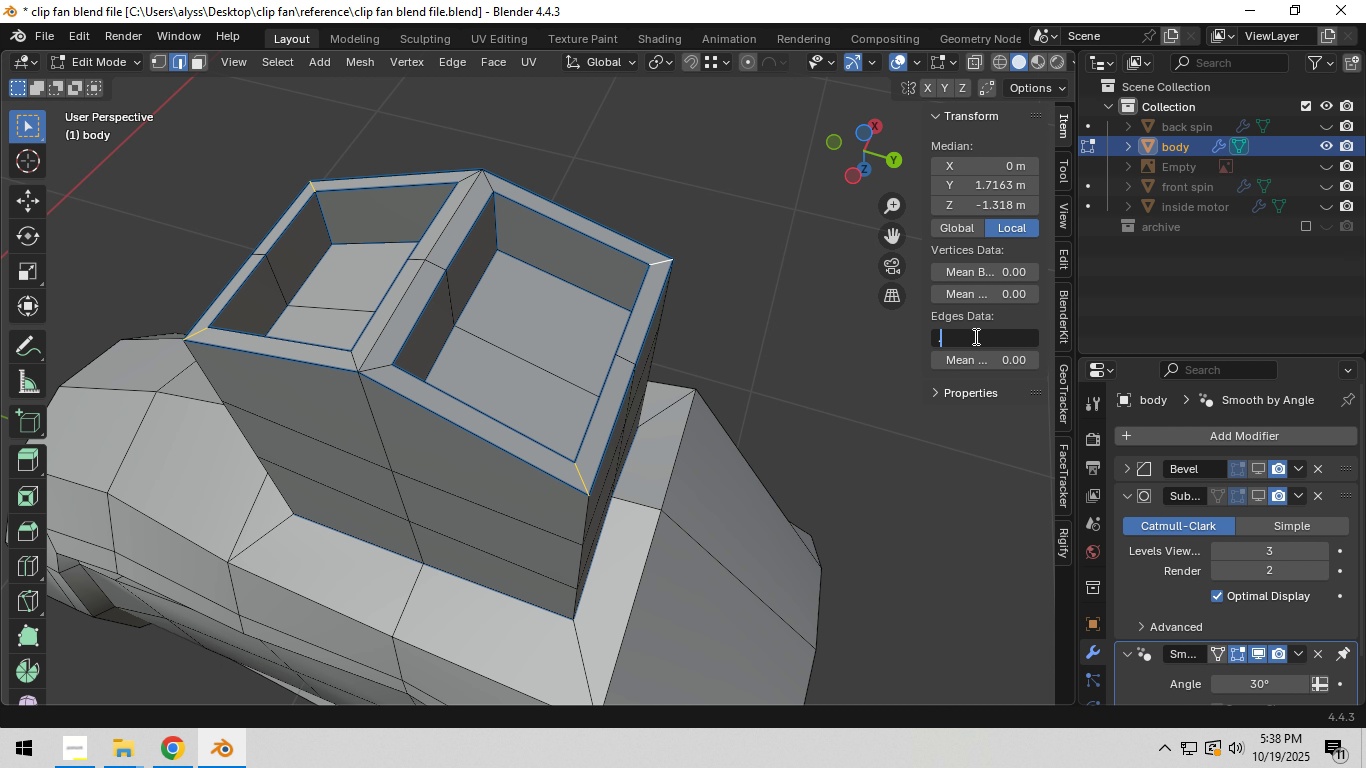 
key(NumpadDecimal)
 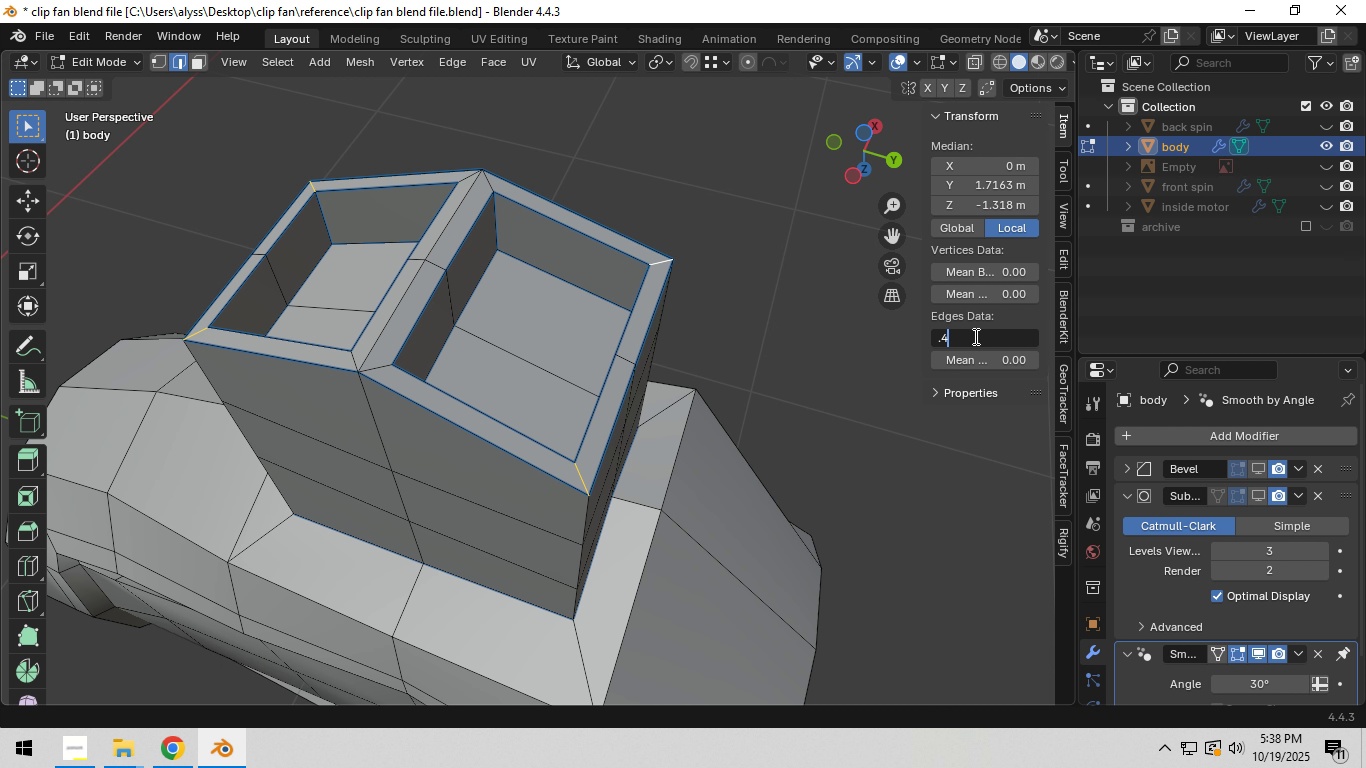 
key(Numpad4)
 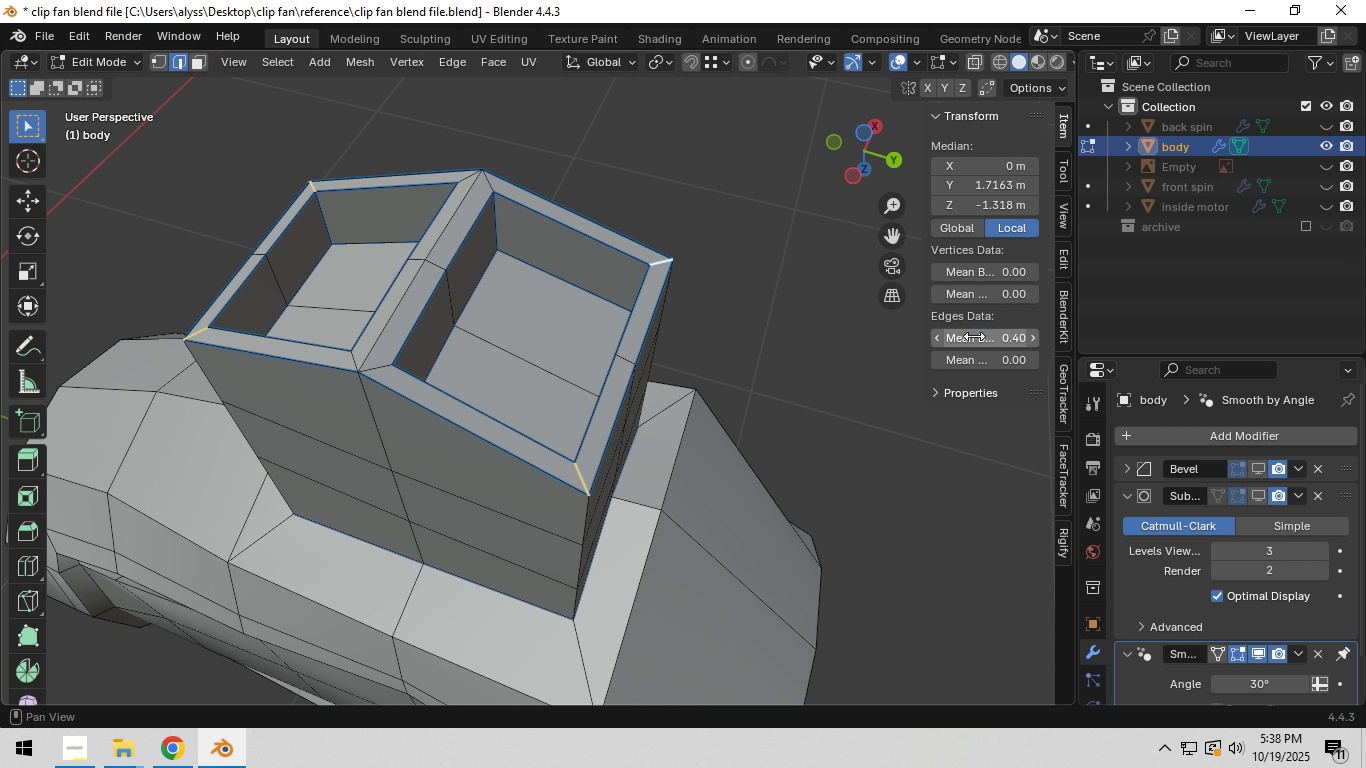 
key(NumpadEnter)
 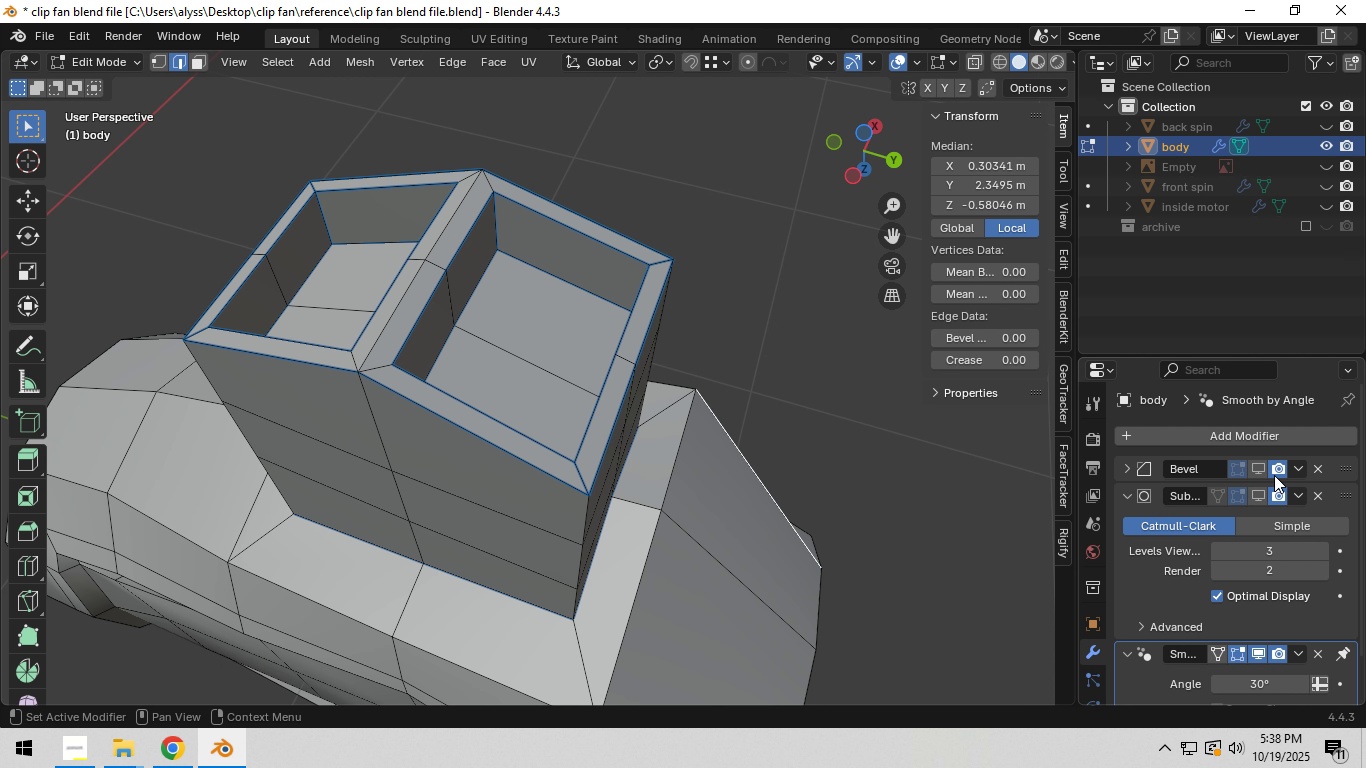 
left_click([1266, 472])
 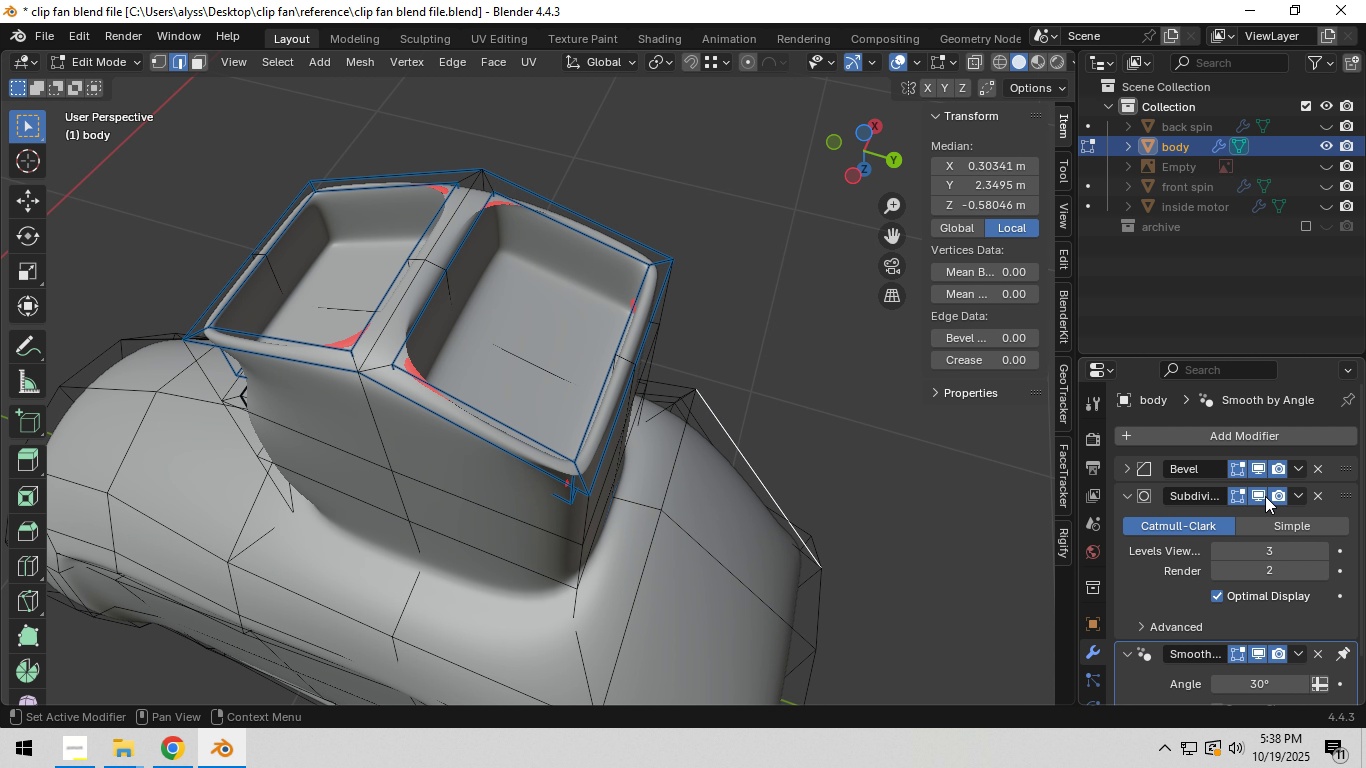 
left_click([1265, 496])
 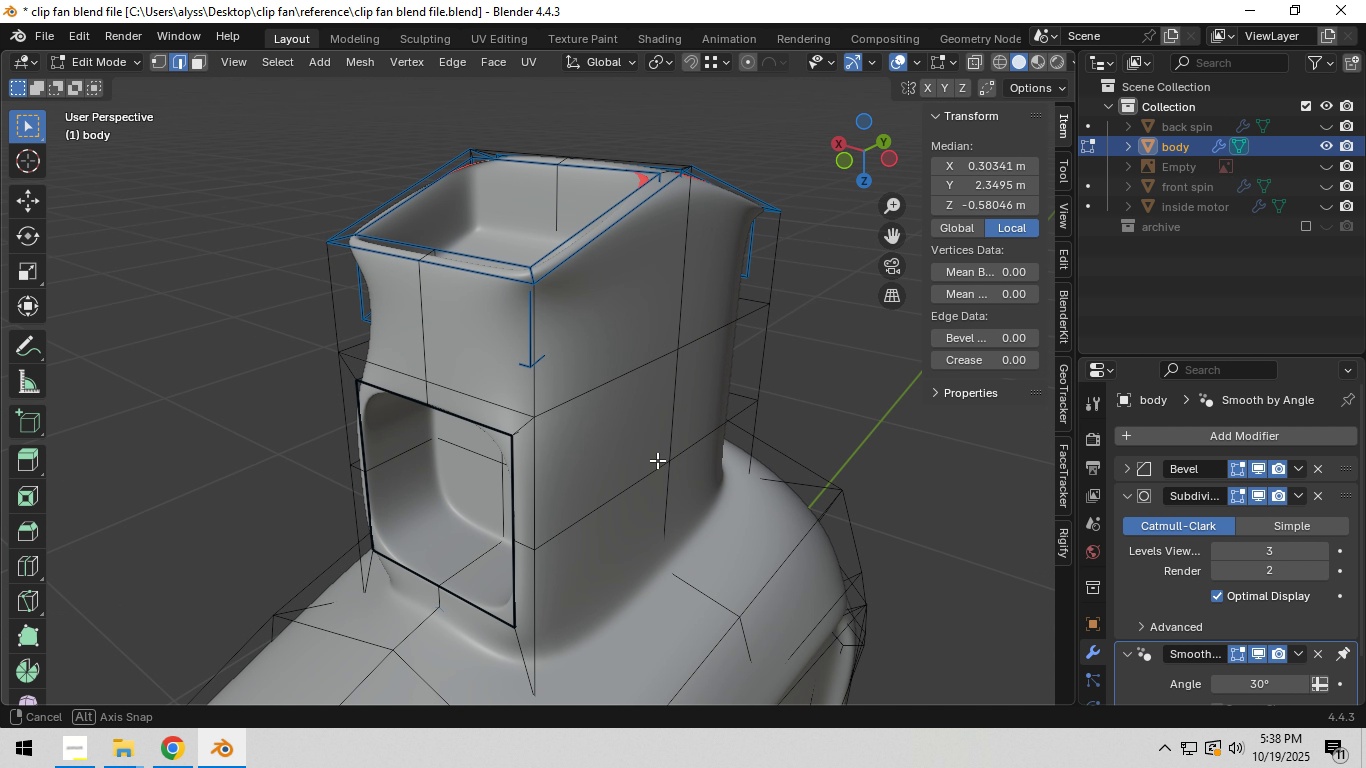 
scroll: coordinate [689, 437], scroll_direction: down, amount: 5.0
 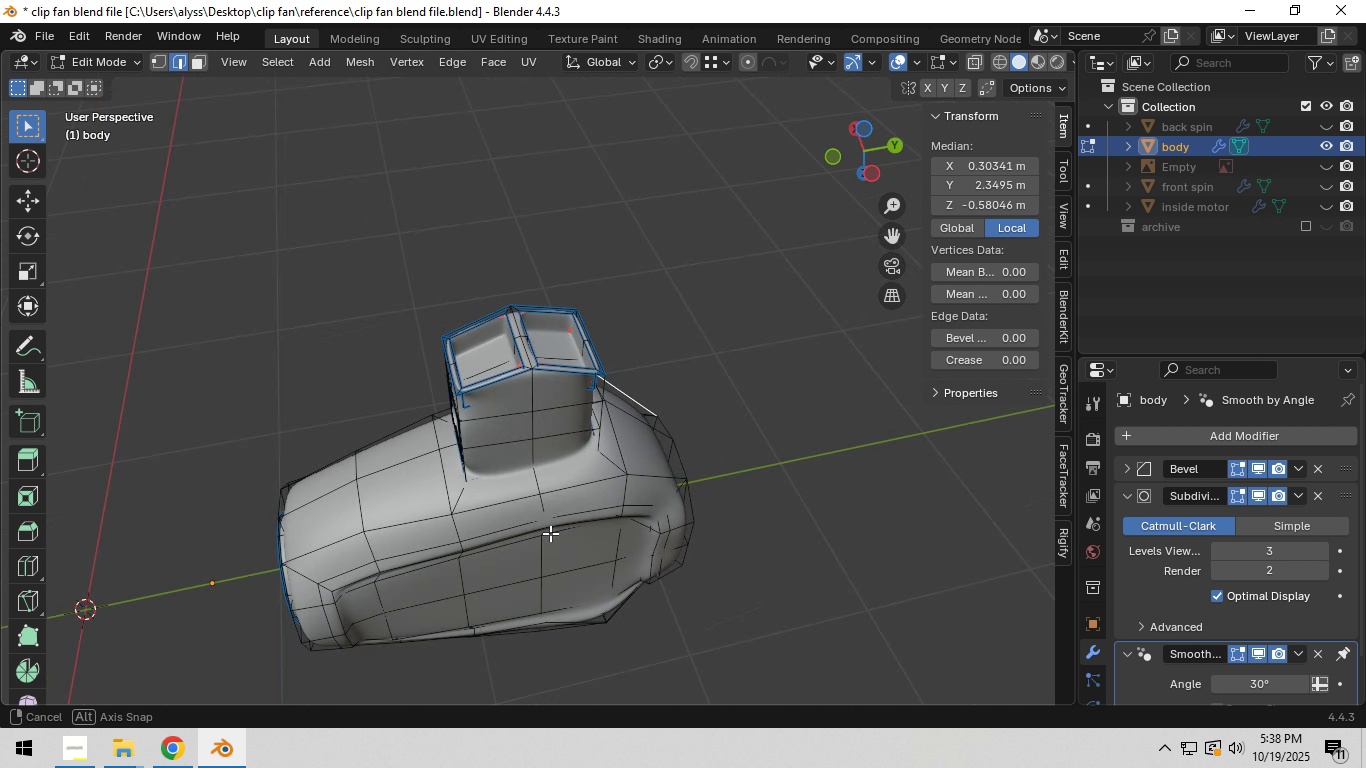 
scroll: coordinate [491, 531], scroll_direction: up, amount: 3.0
 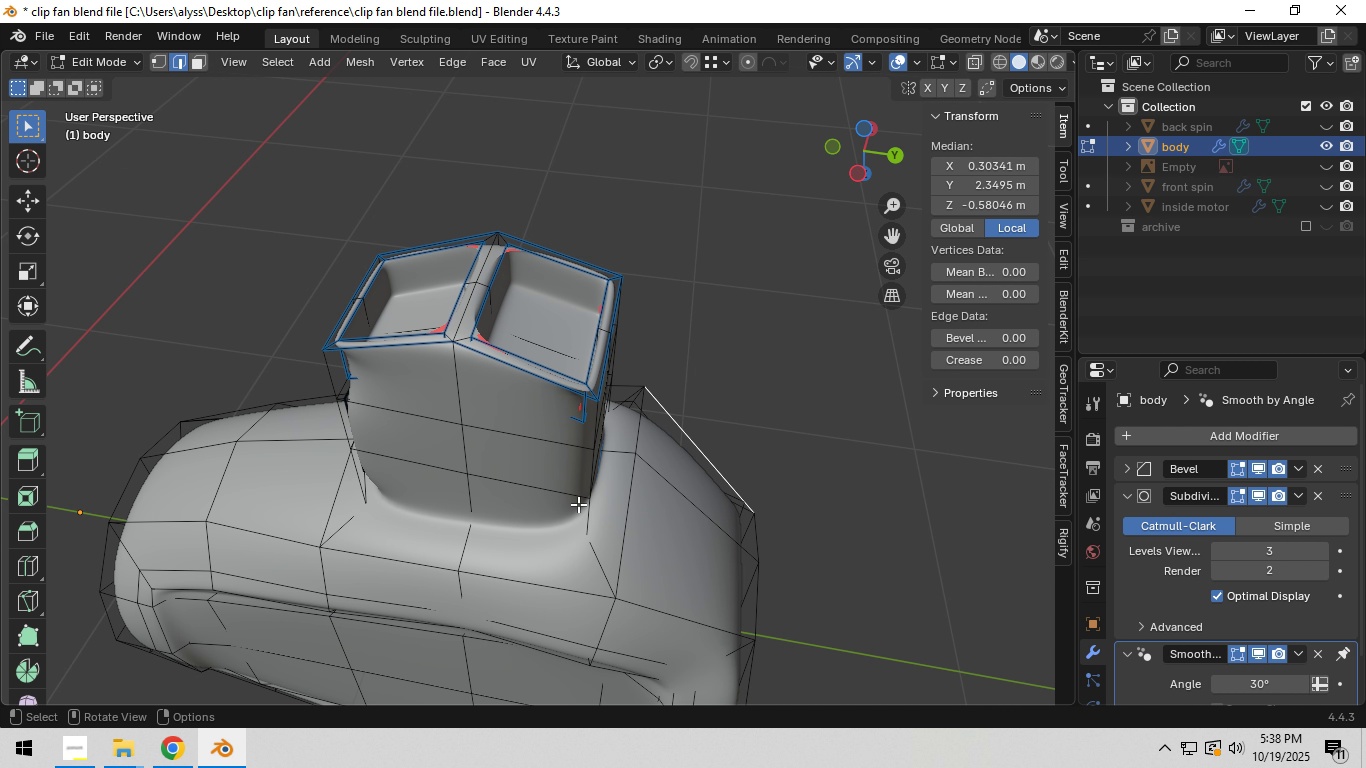 
key(Control+Z)
 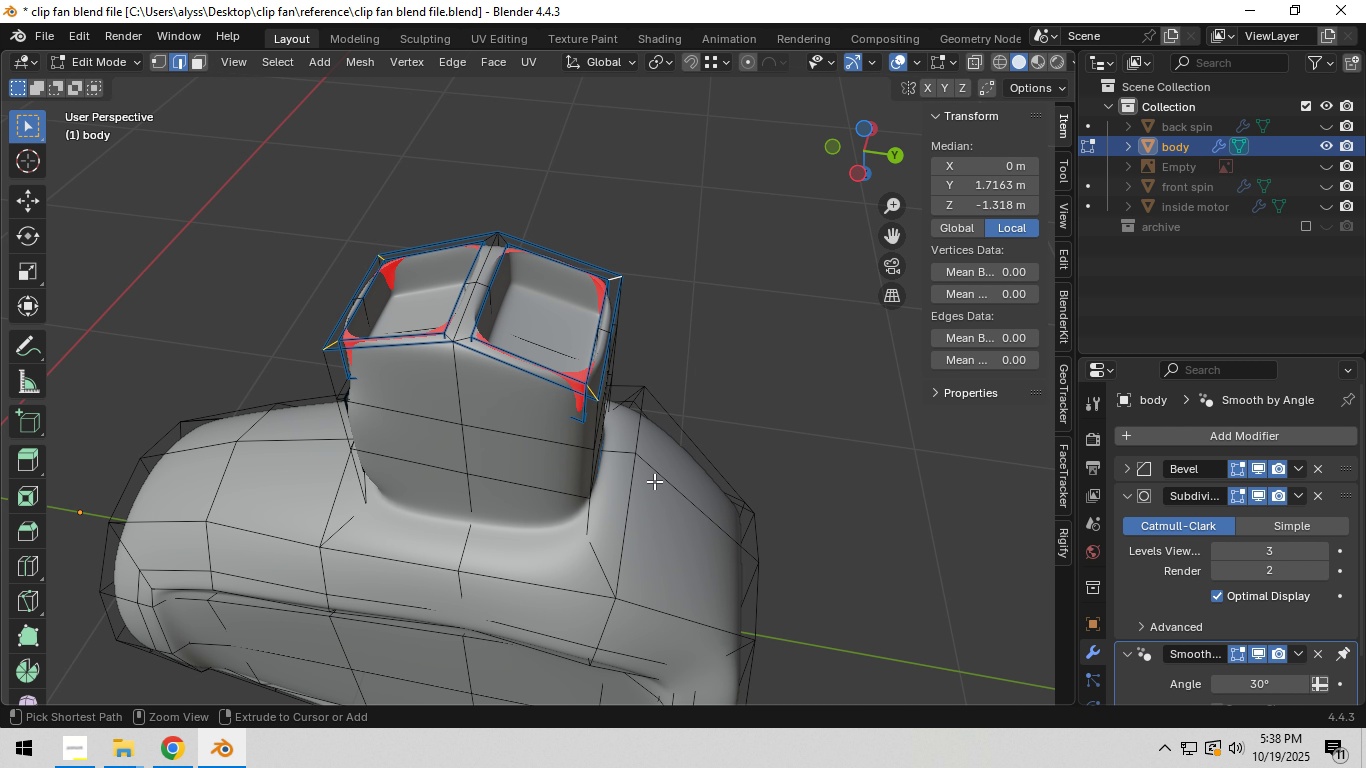 
key(Control+Z)
 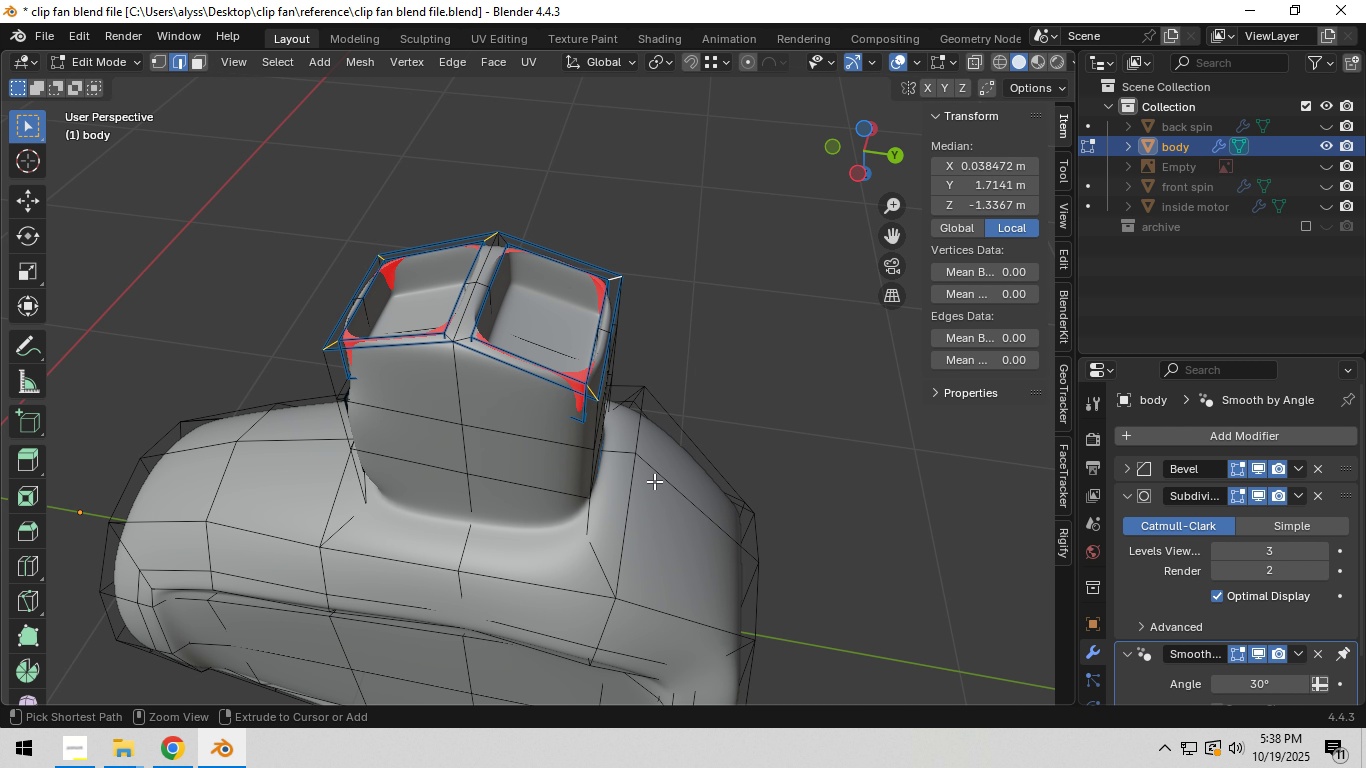 
key(Control+Z)
 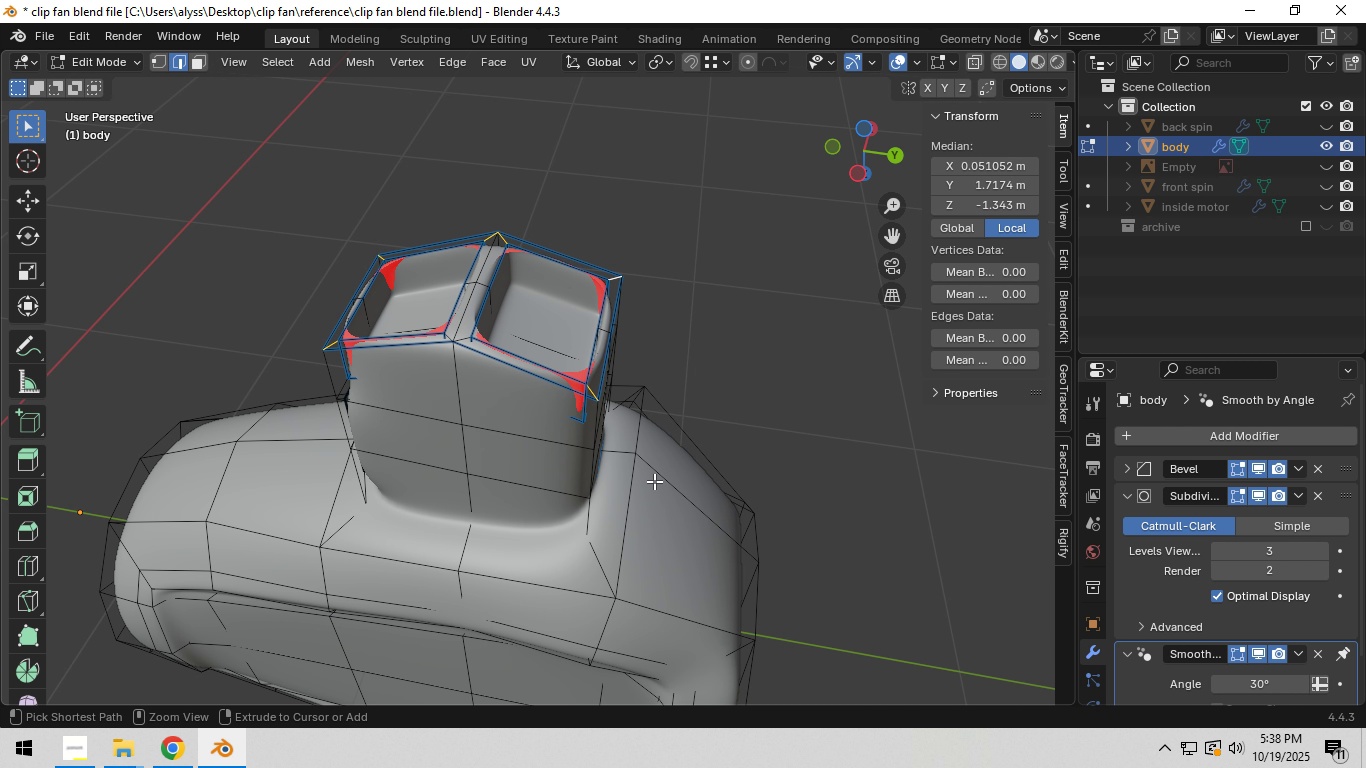 
key(Control+Z)
 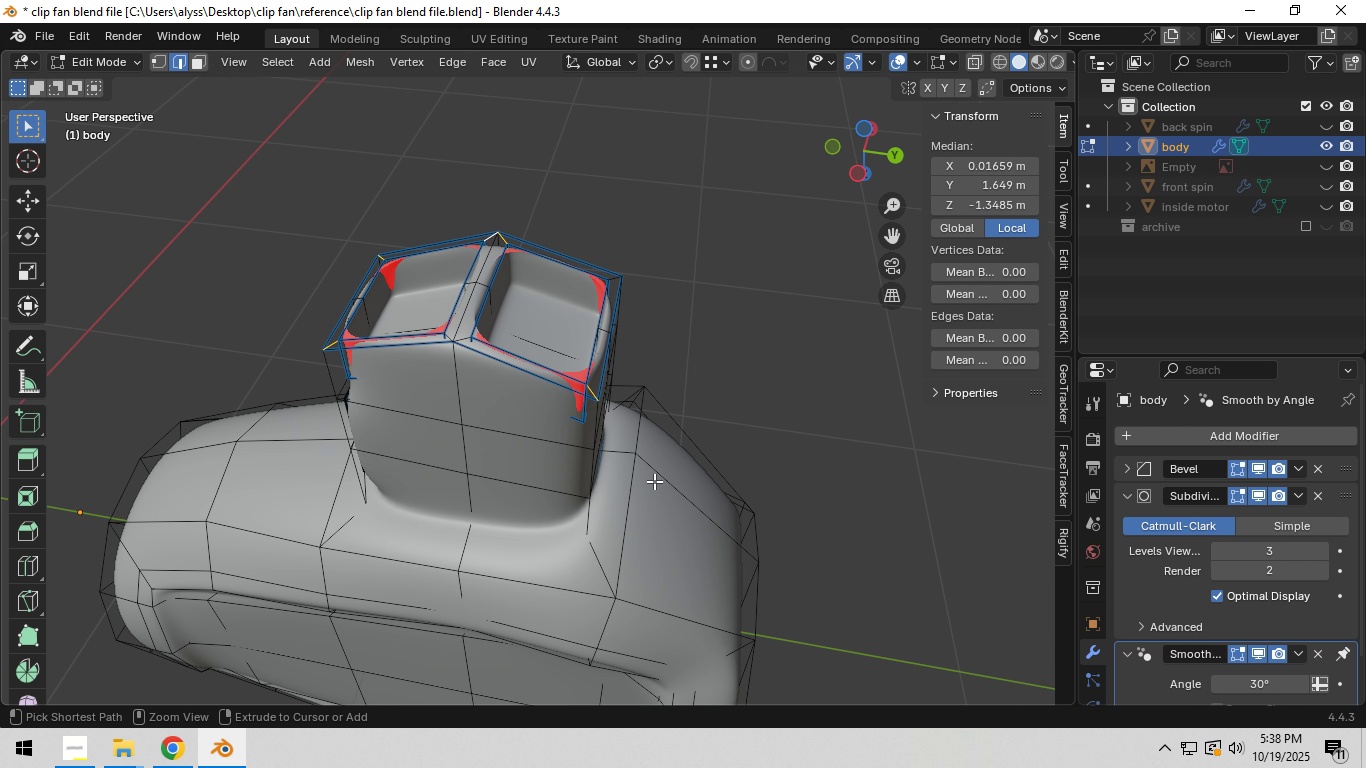 
key(Control+Z)
 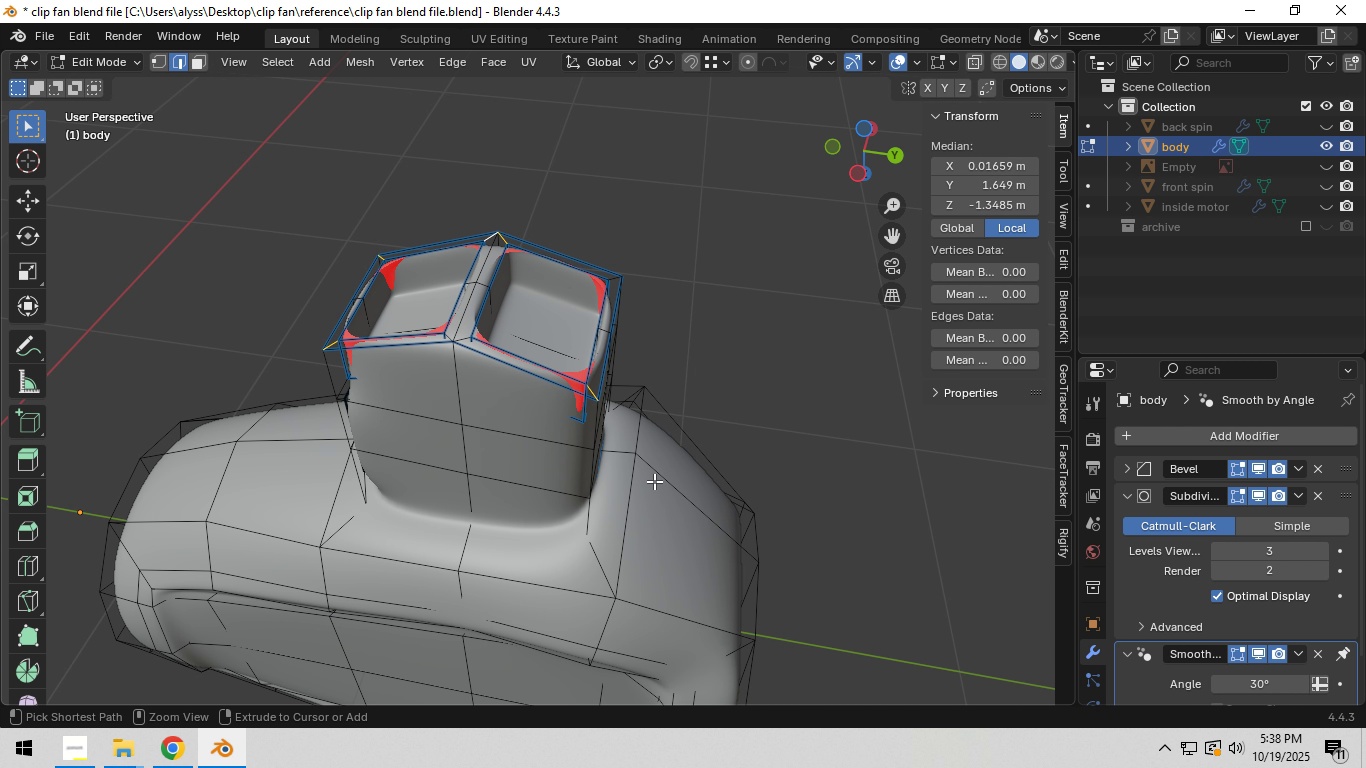 
key(Control+Z)
 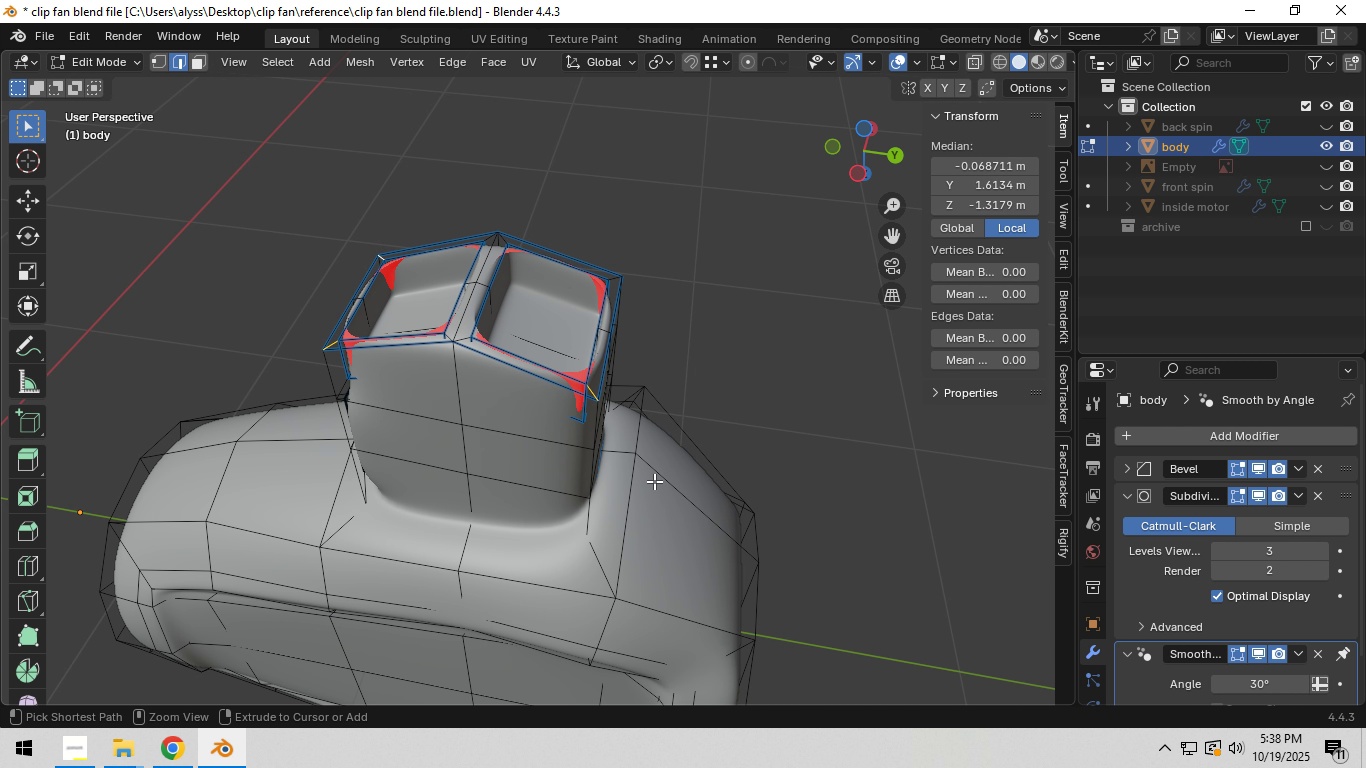 
key(Control+Z)
 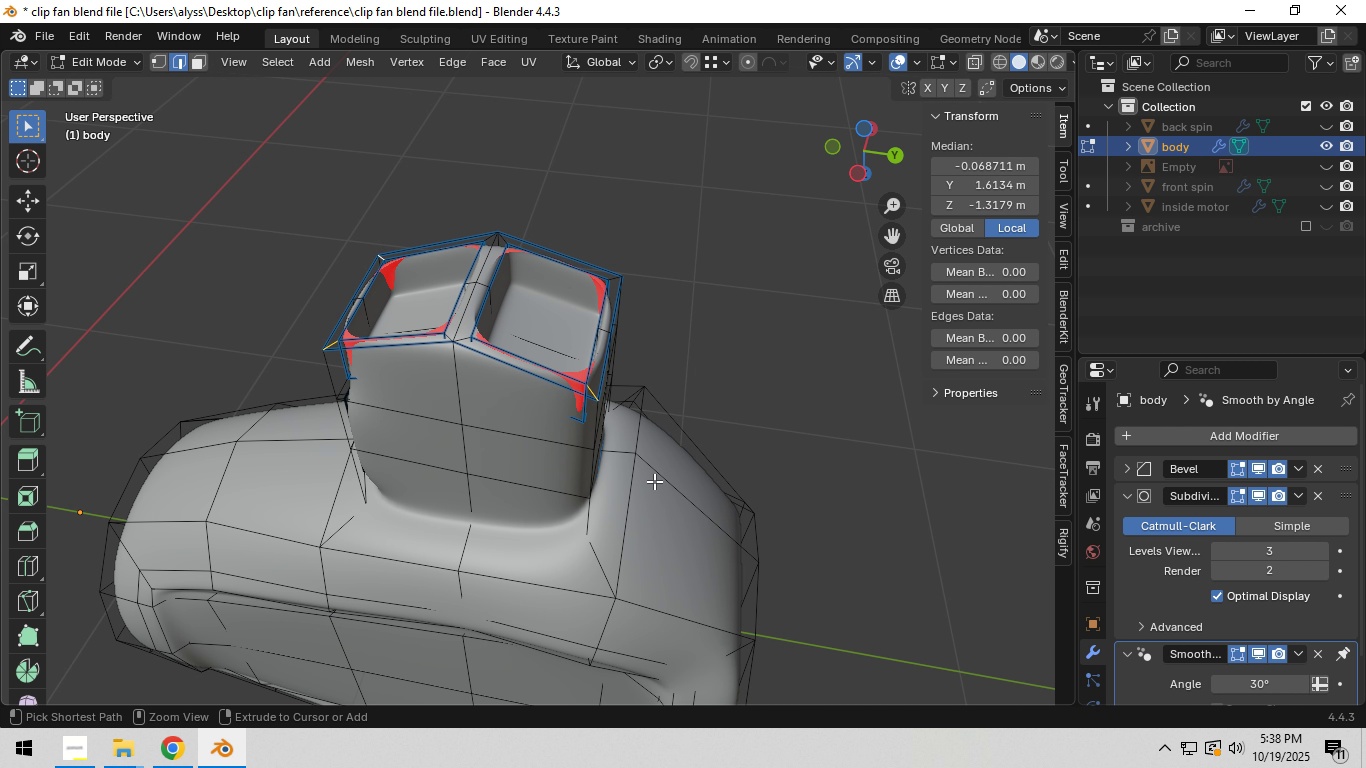 
key(Control+Z)
 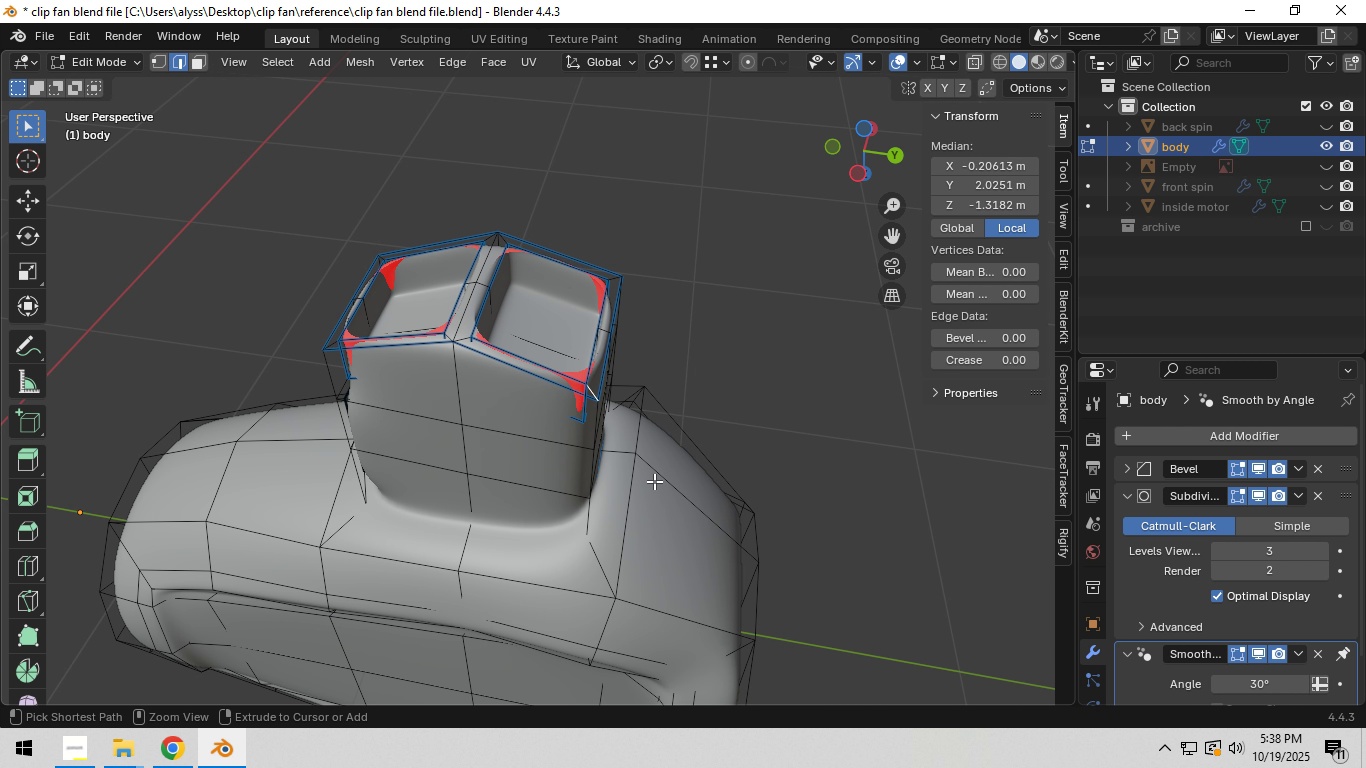 
key(Control+Z)
 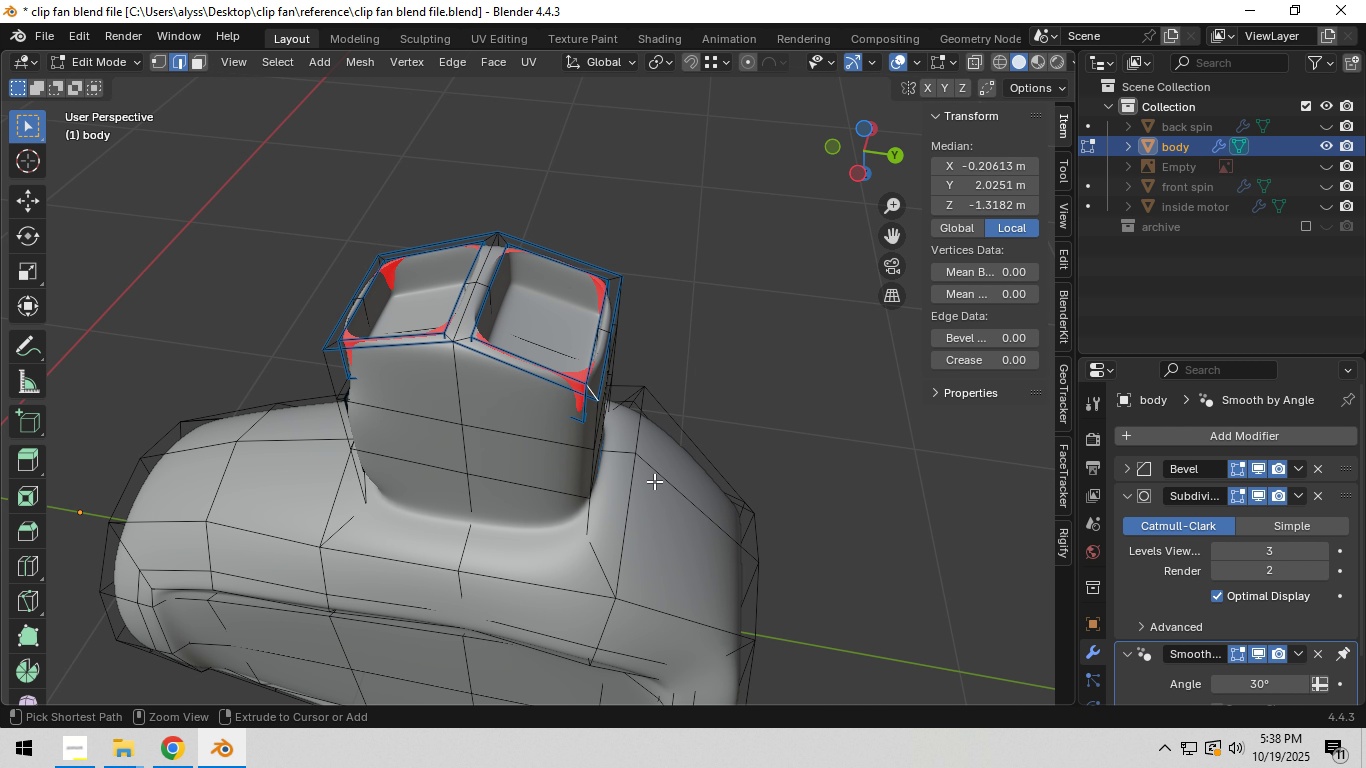 
key(Control+Z)
 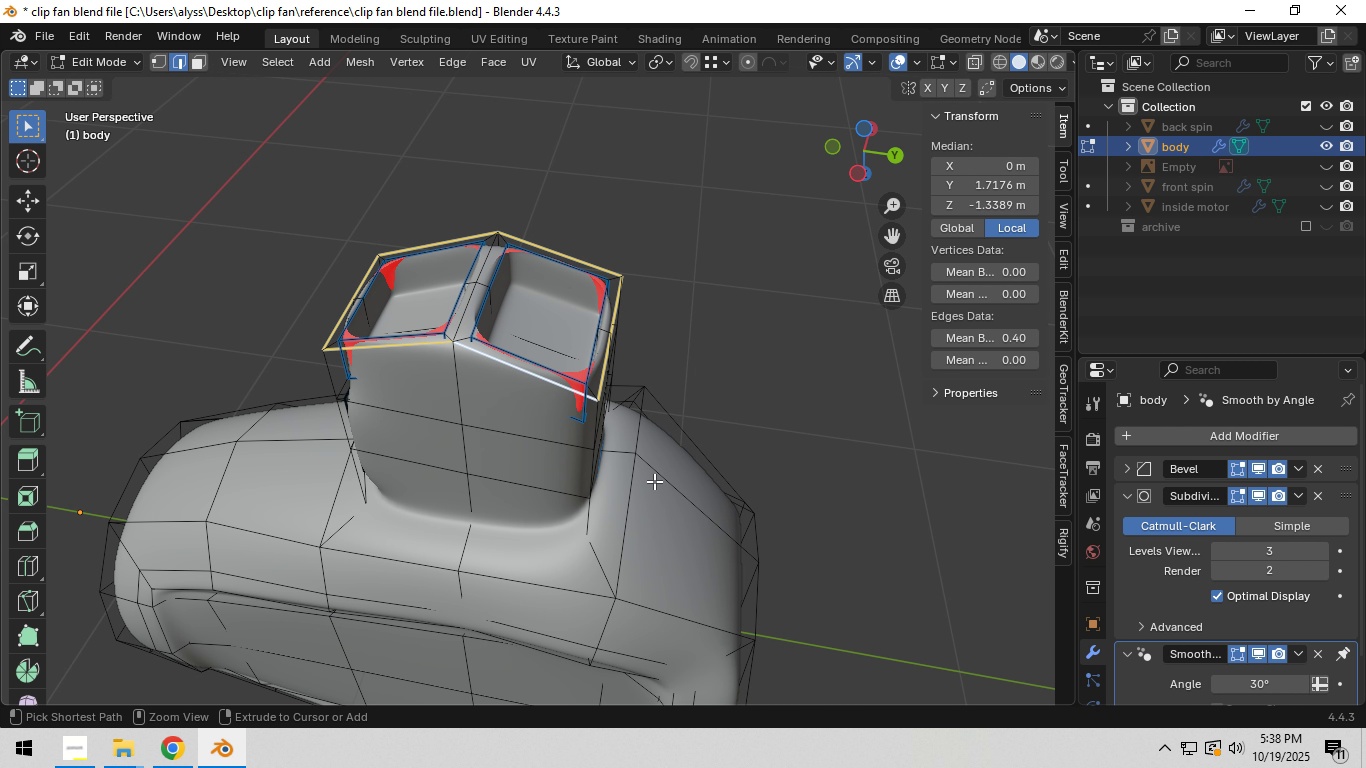 
key(Control+Z)
 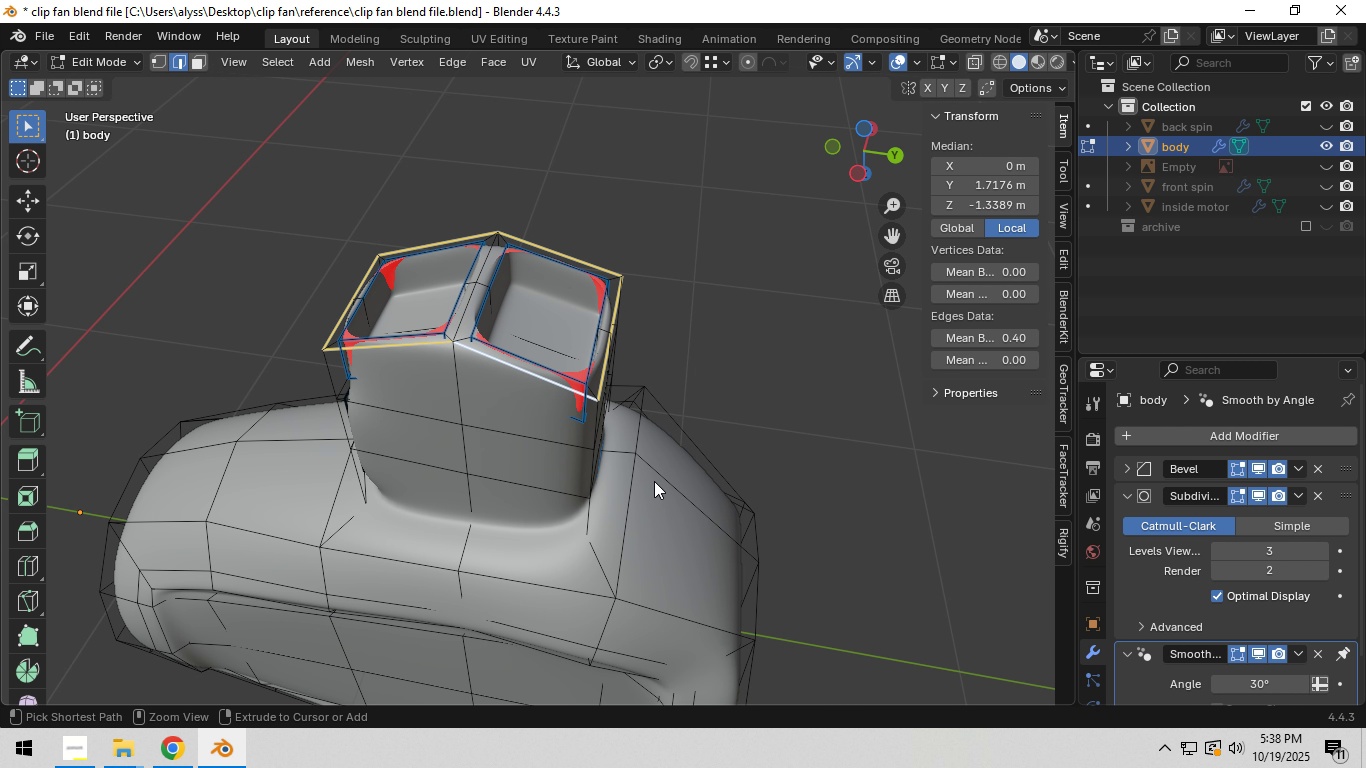 
key(Control+Z)
 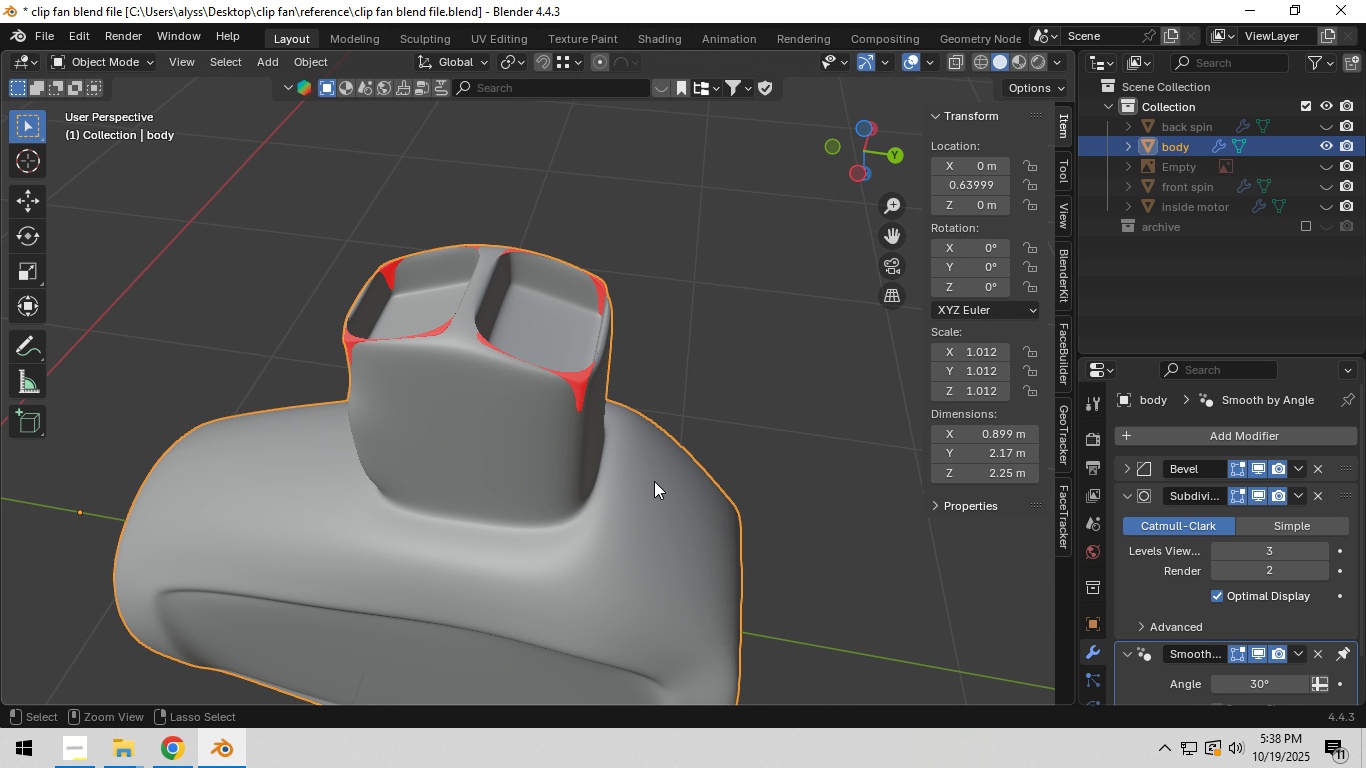 
key(Control+Z)
 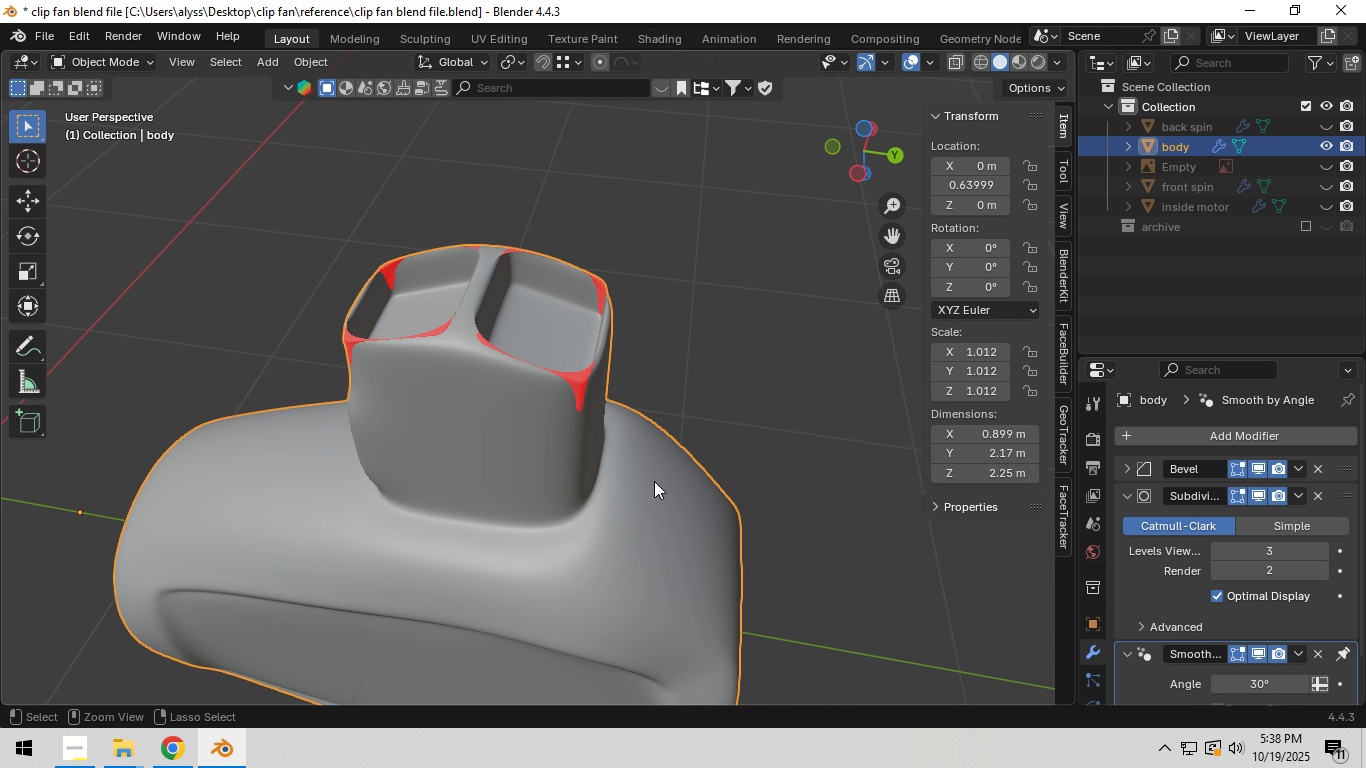 
key(Control+Z)
 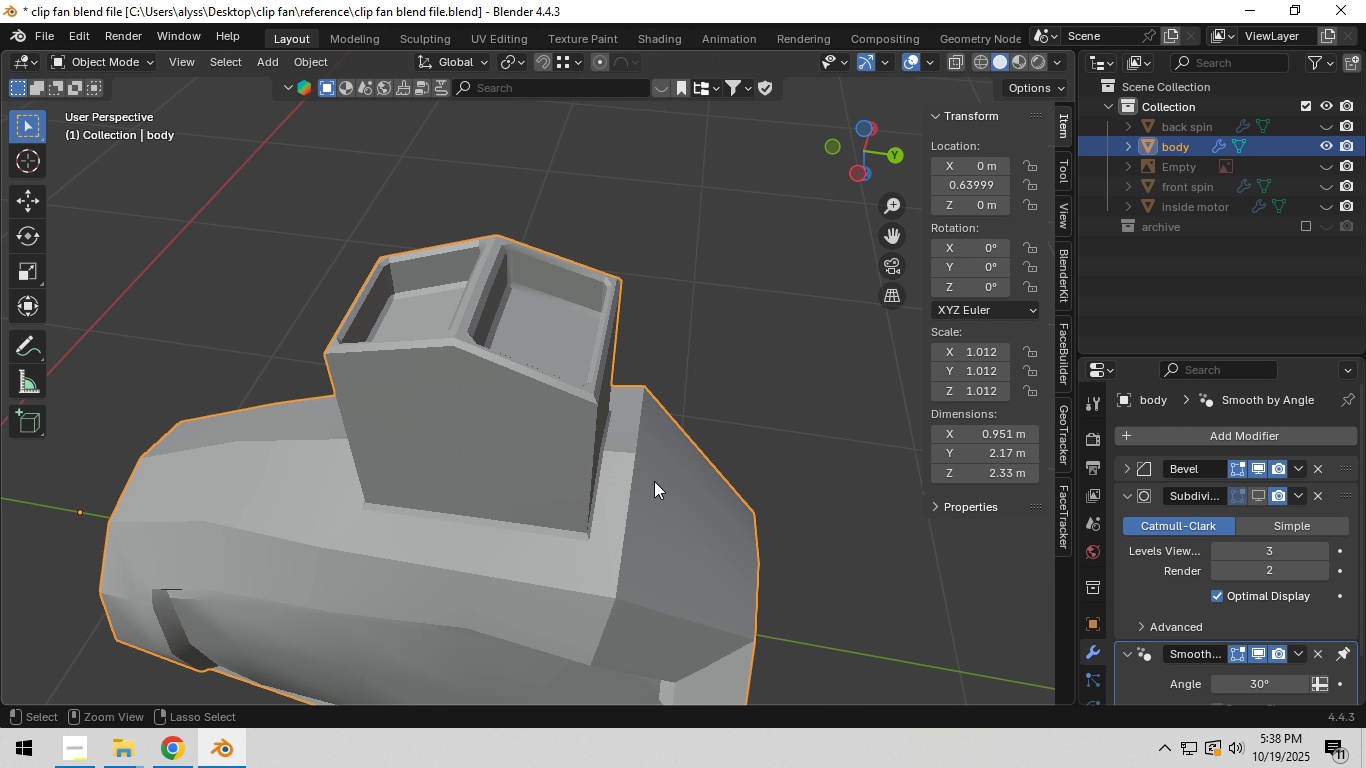 
key(Control+Z)
 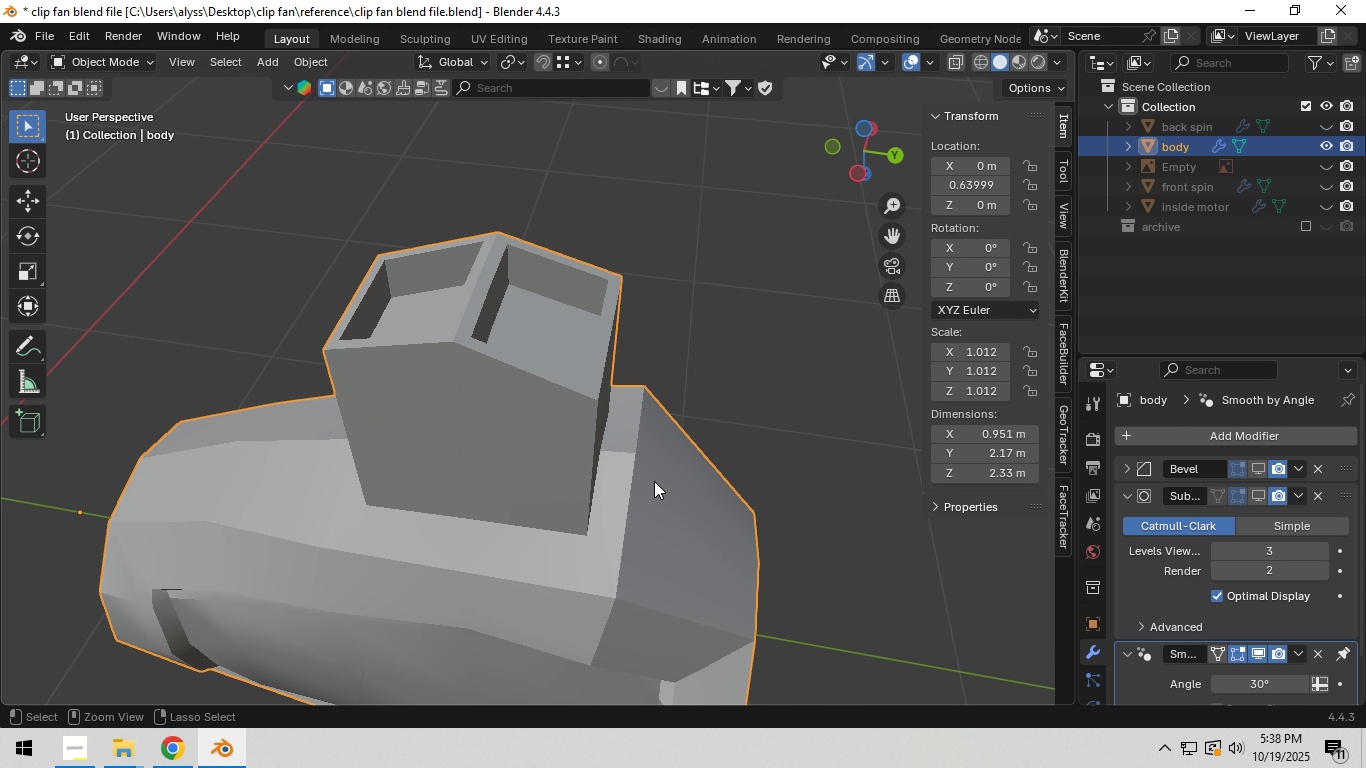 
key(Control+Z)
 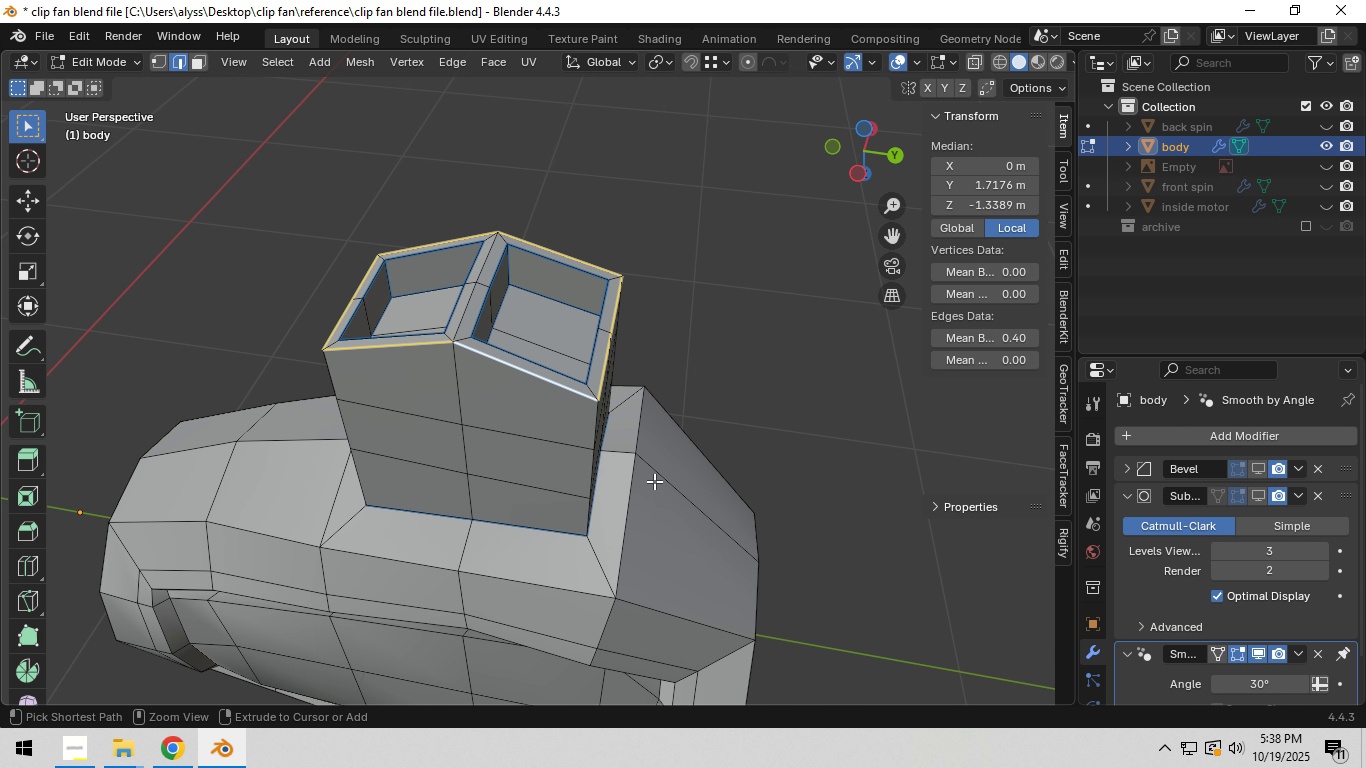 
key(Control+Z)
 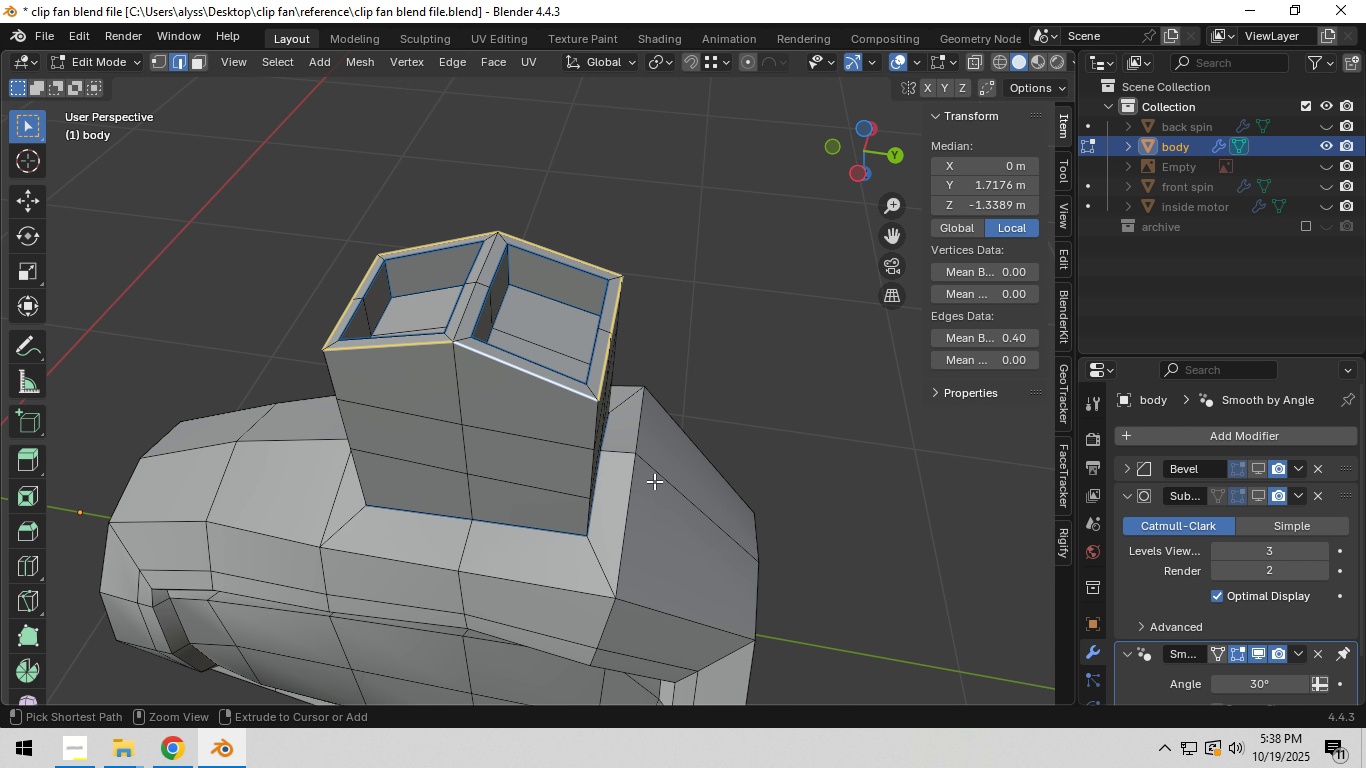 
key(Control+Z)
 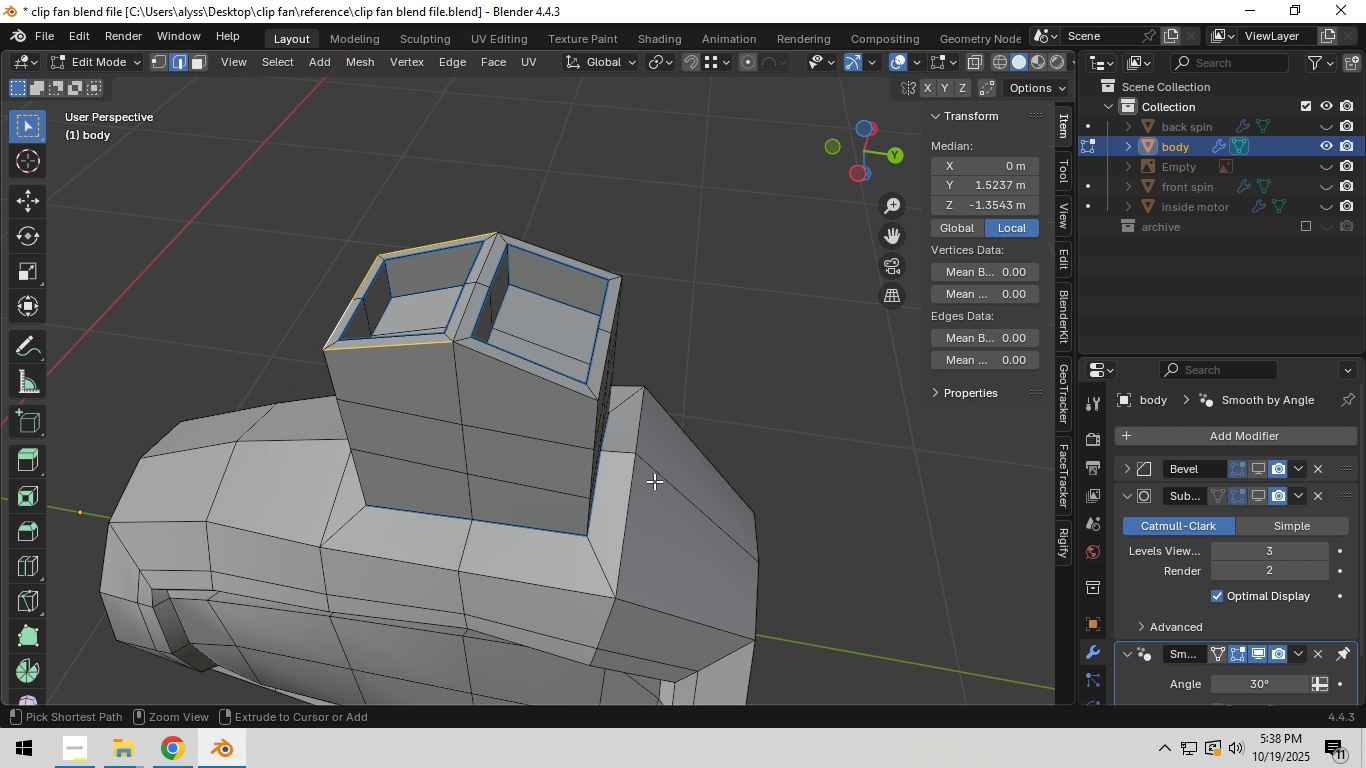 
key(Control+Z)
 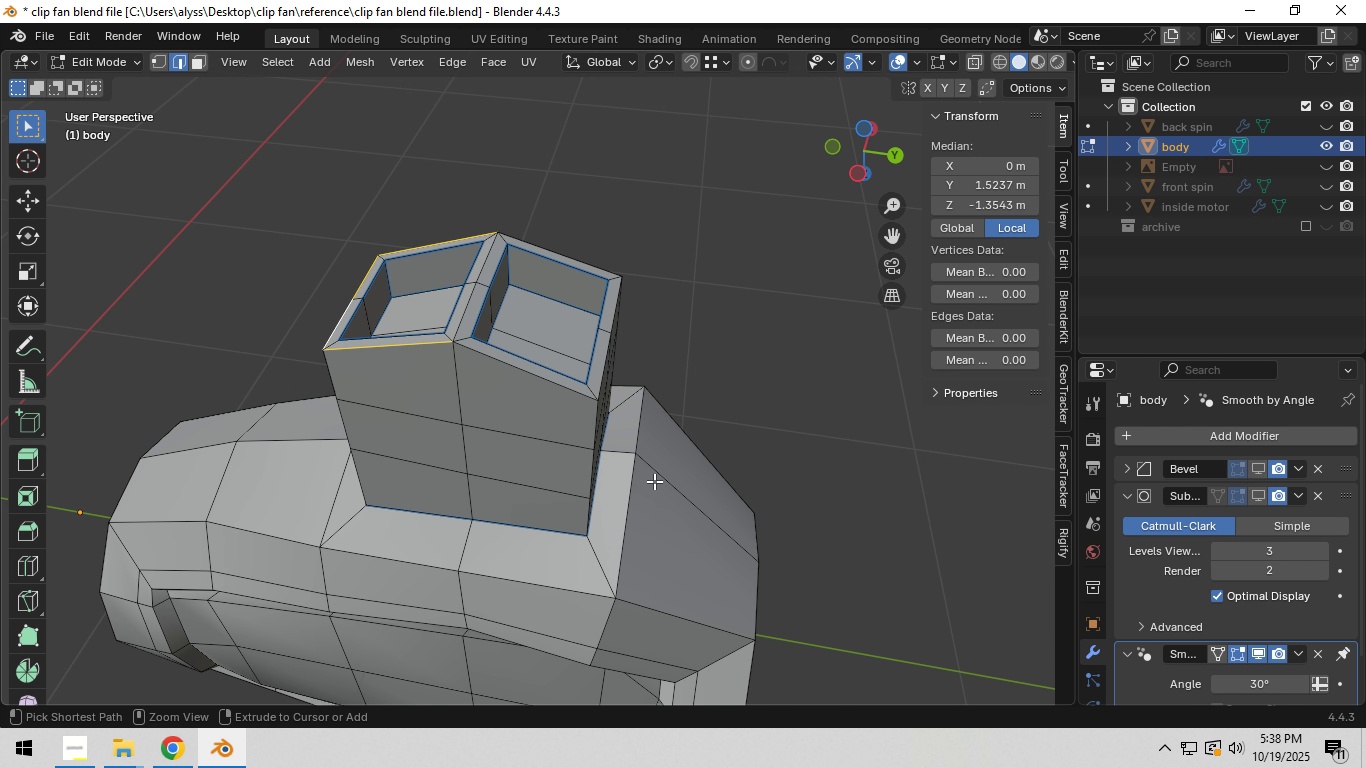 
key(Control+Z)
 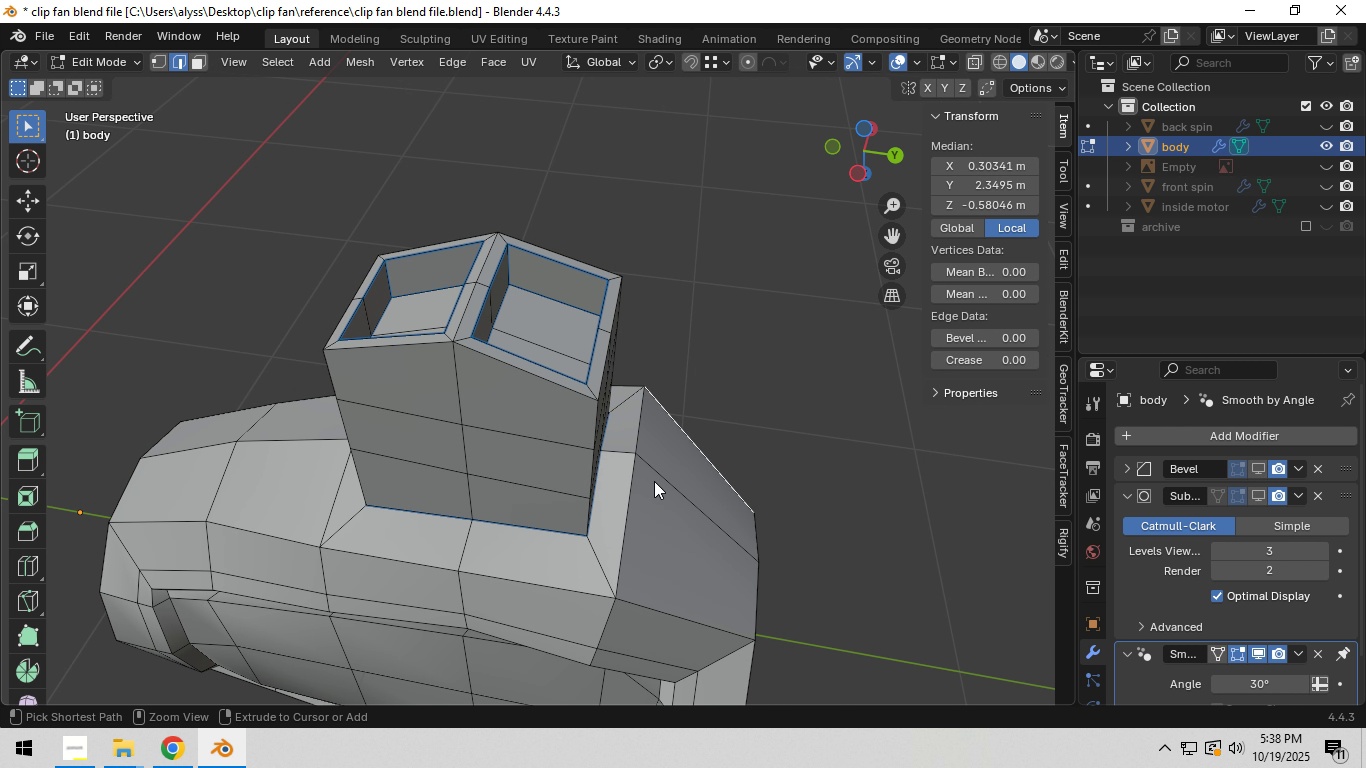 
key(Control+Z)
 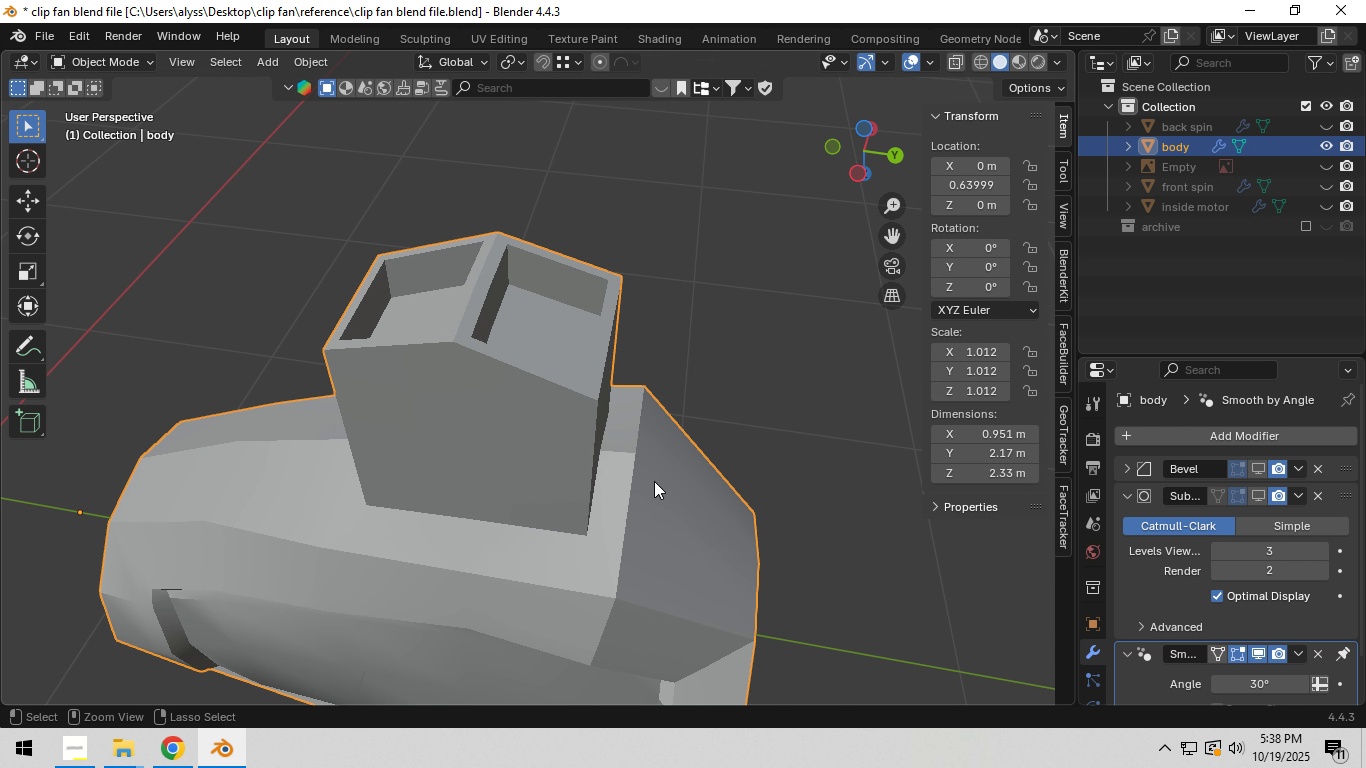 
key(Control+Z)
 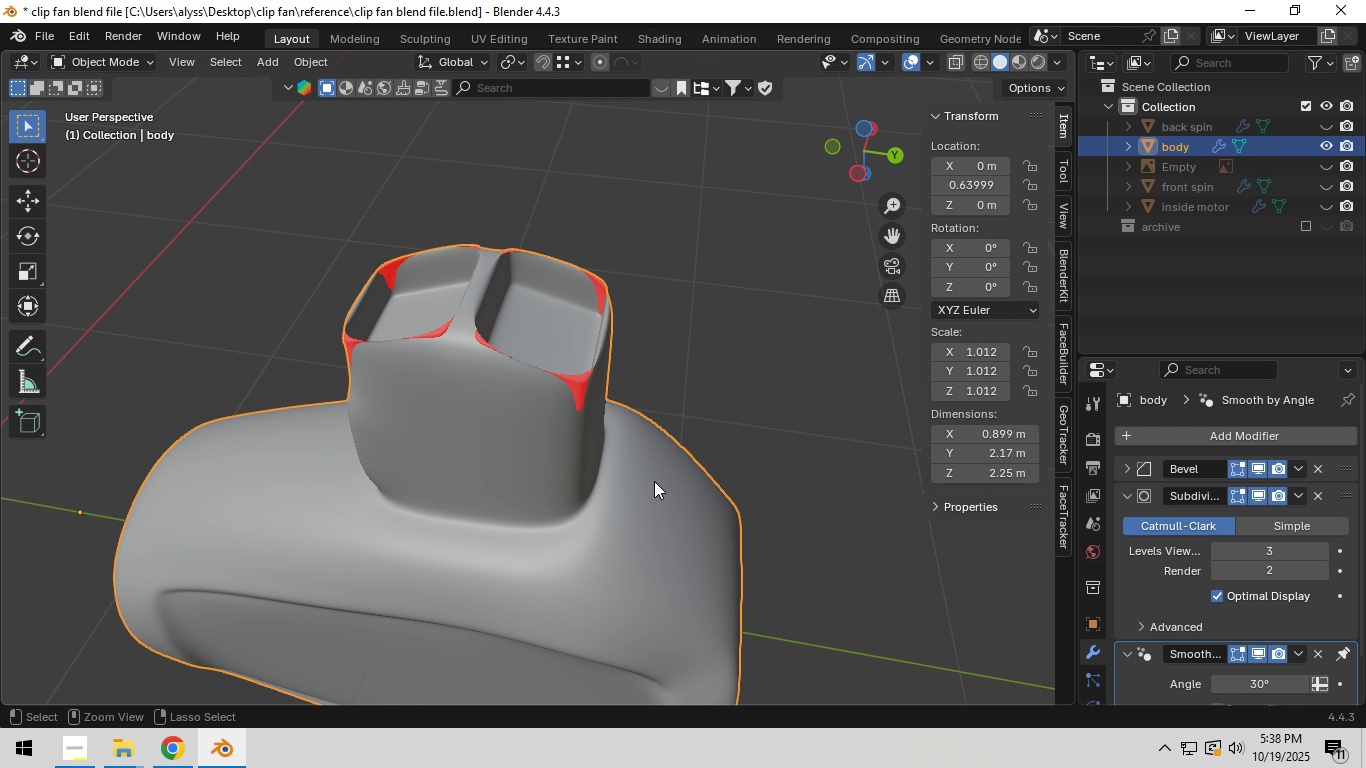 
key(Control+Z)
 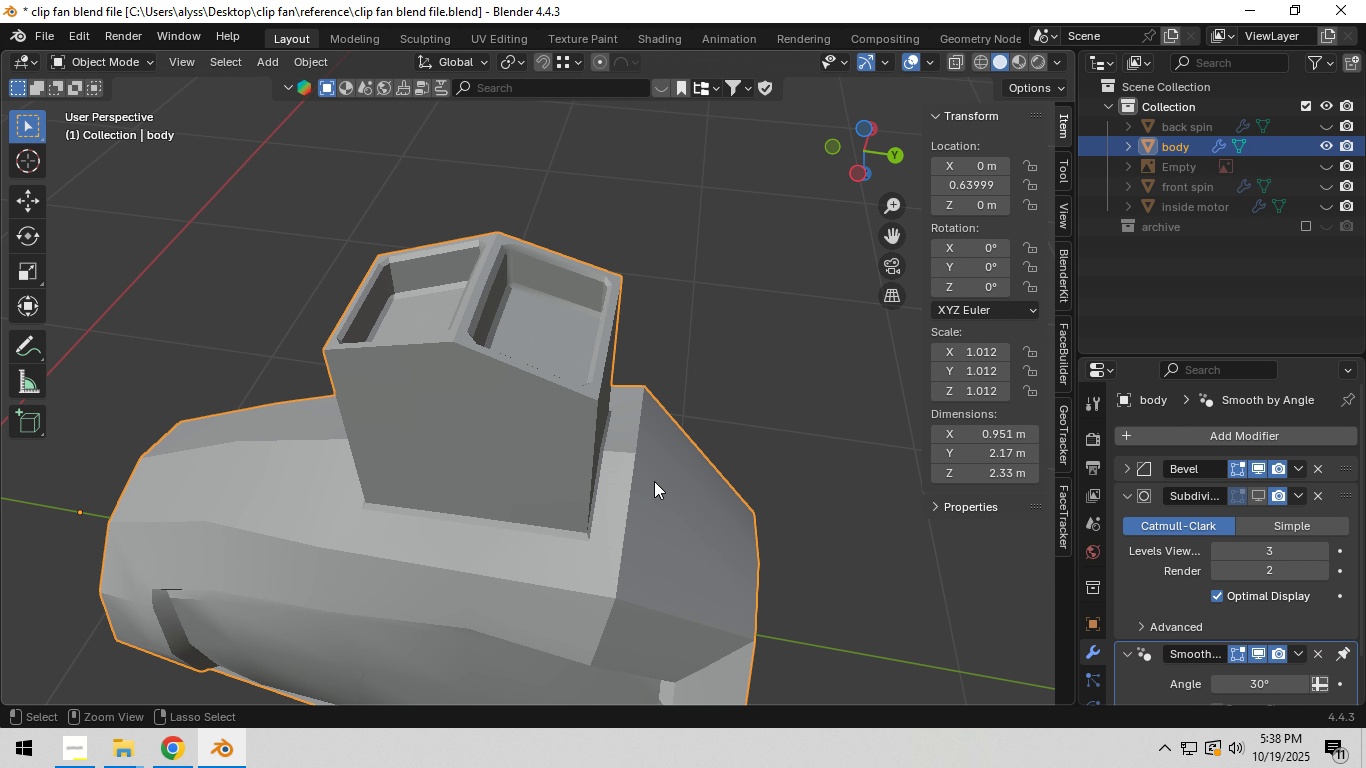 
key(Control+Z)
 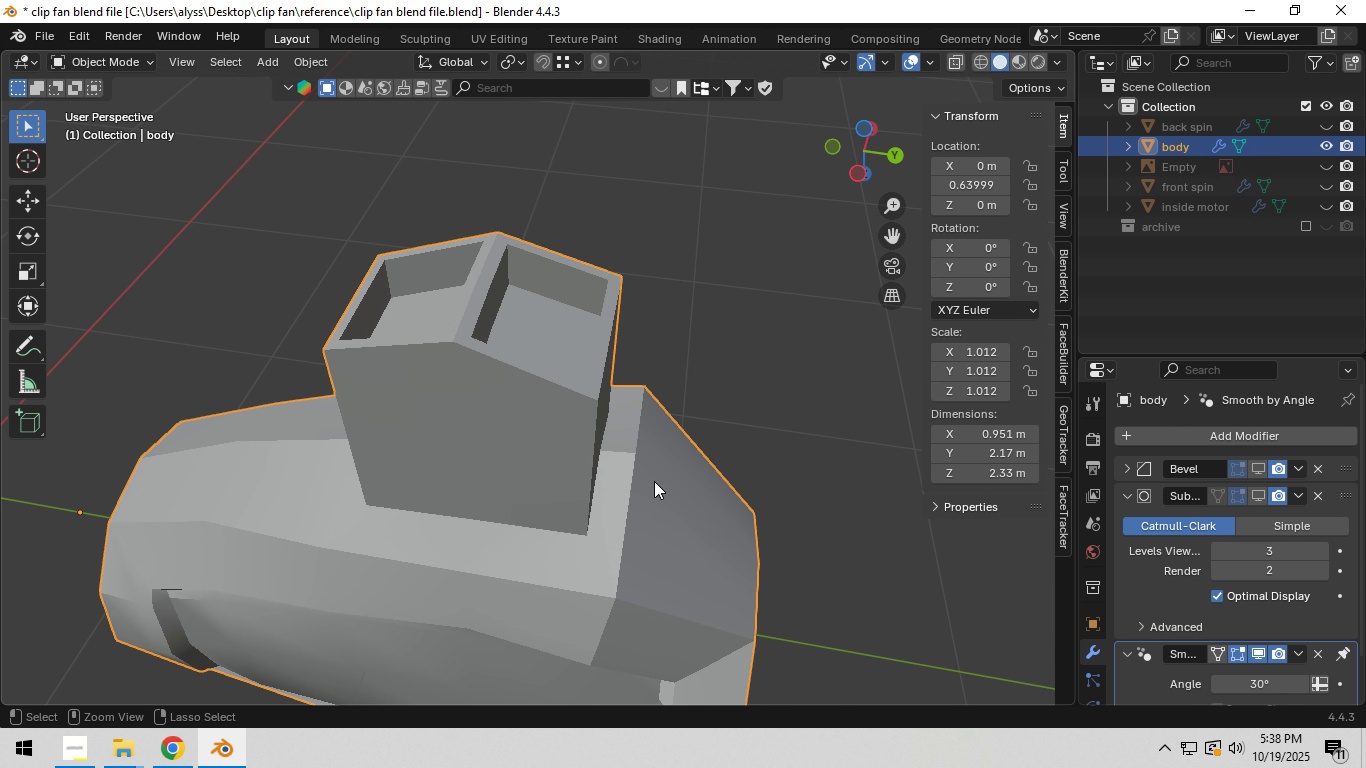 
key(Control+Z)
 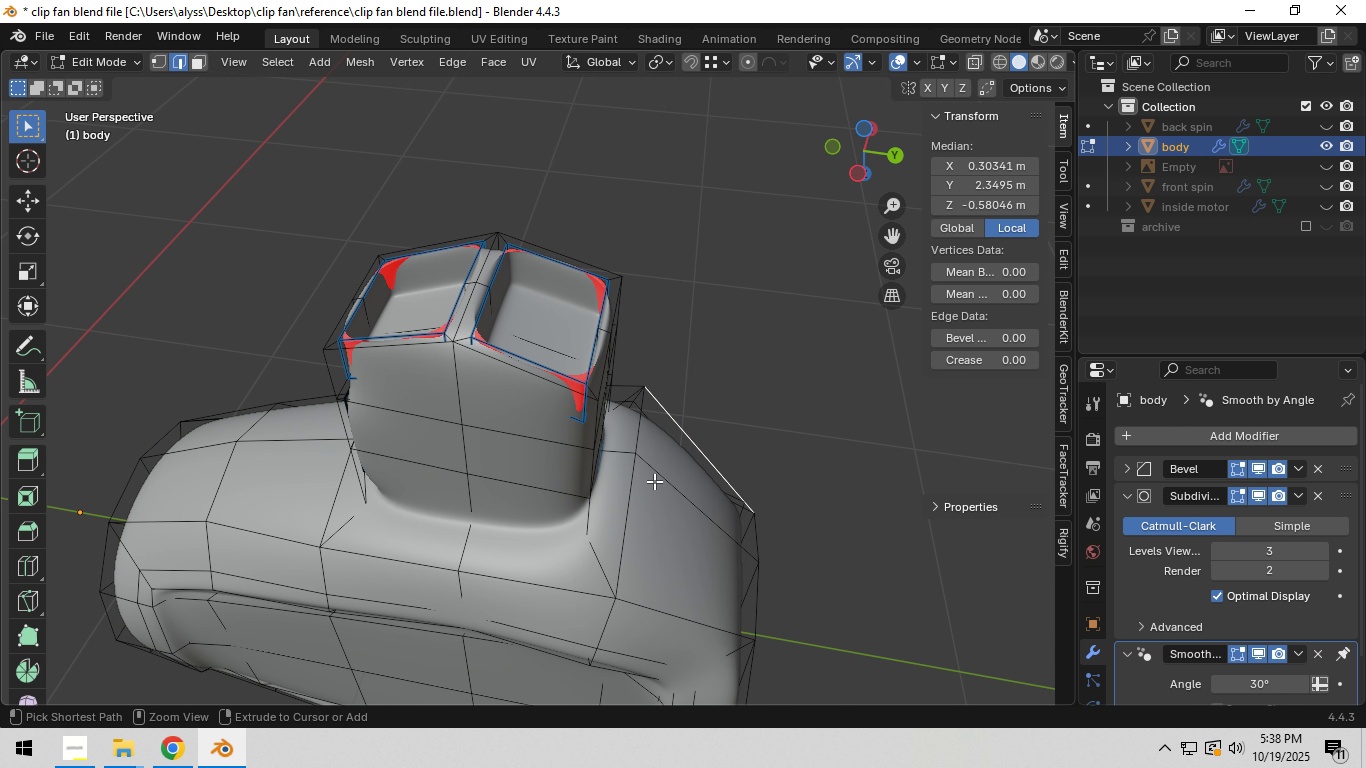 
key(Control+Z)
 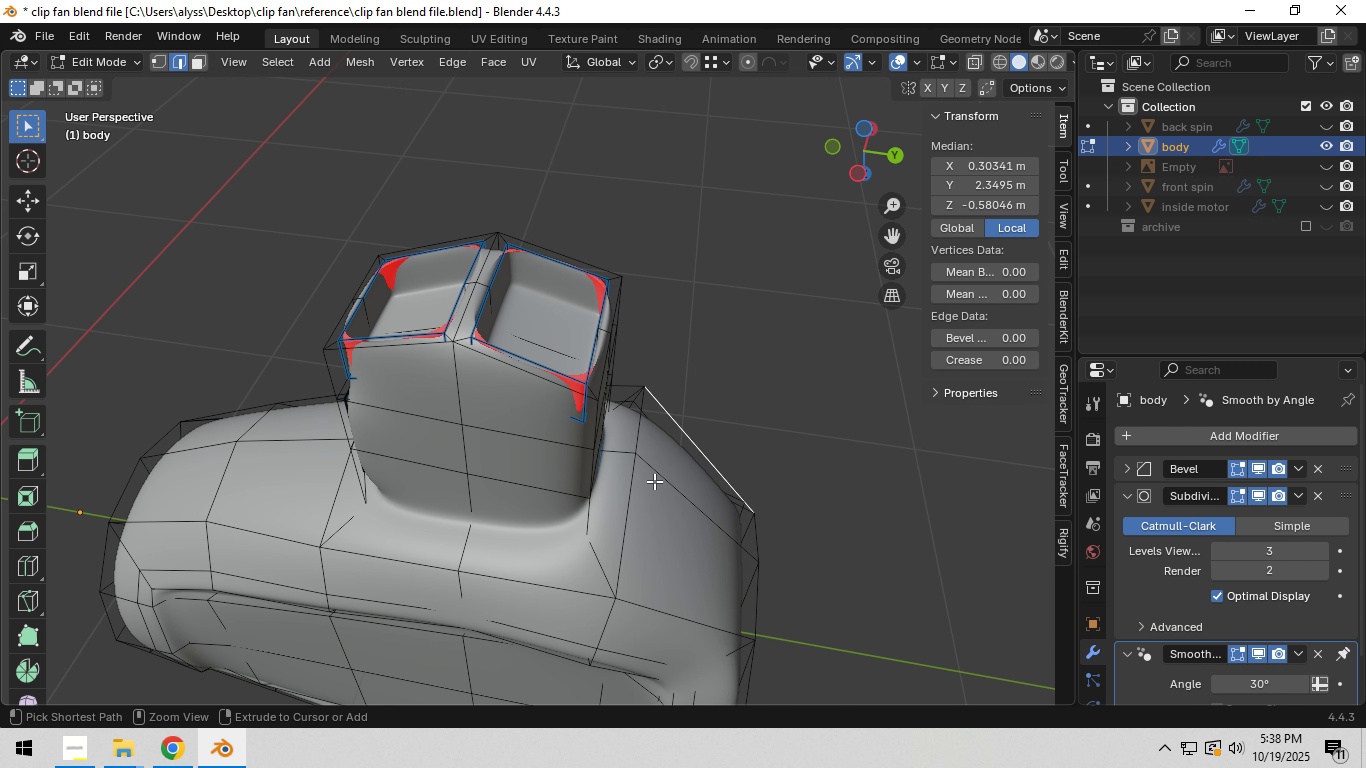 
key(Control+Z)
 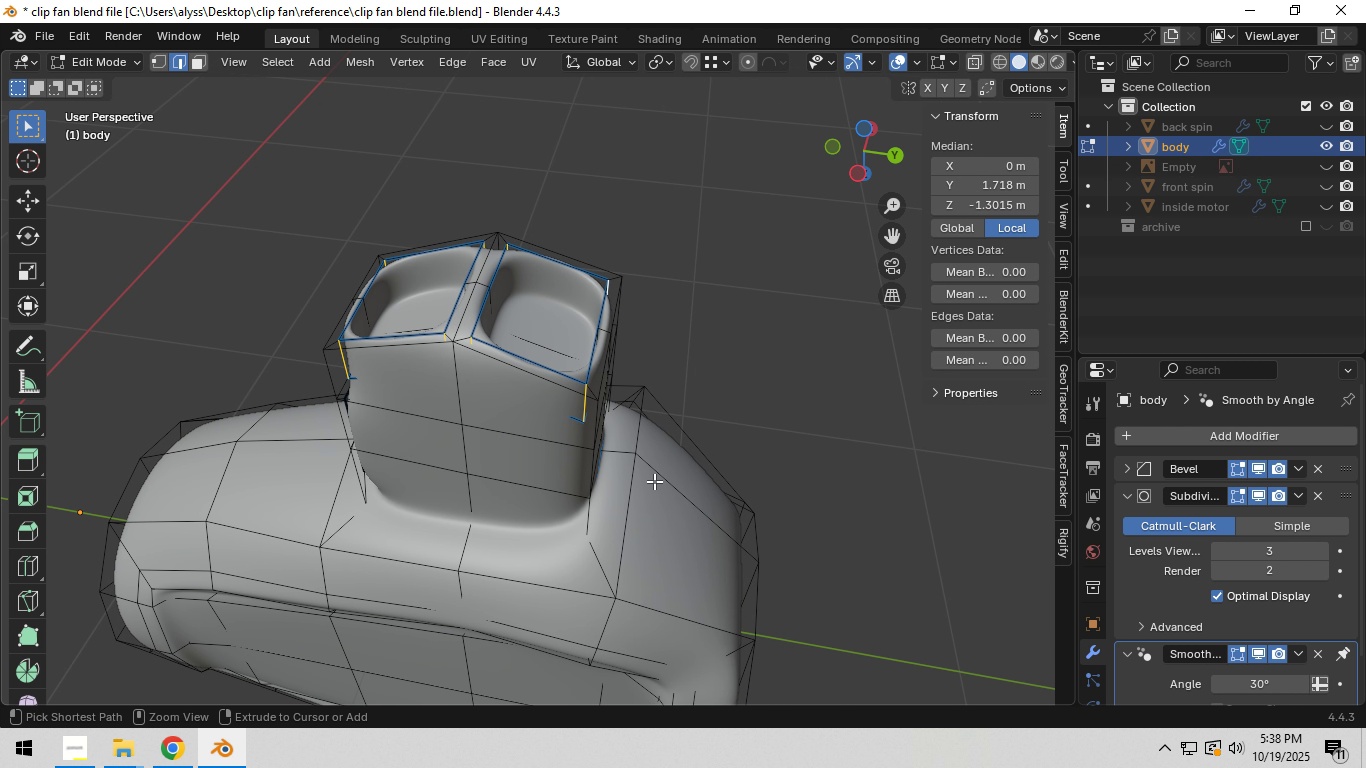 
key(Control+Z)
 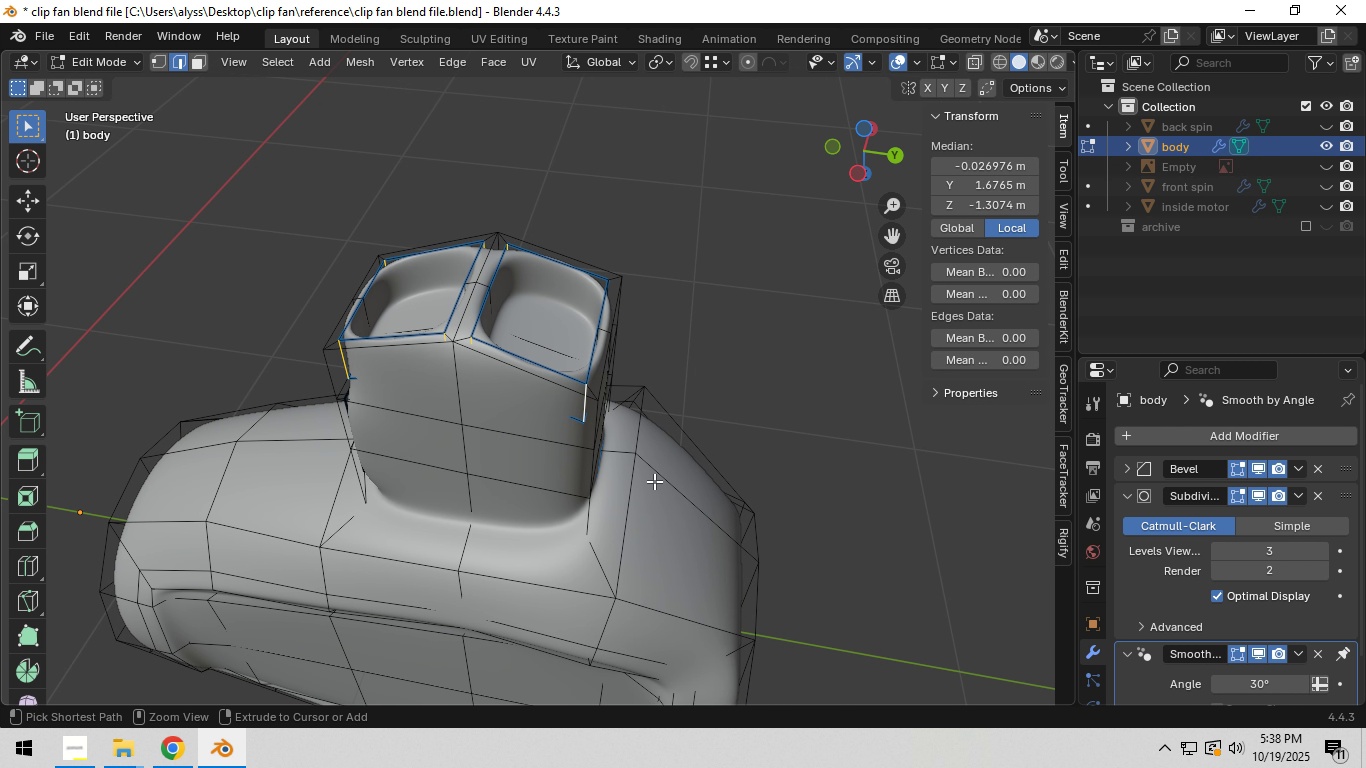 
key(Control+Z)
 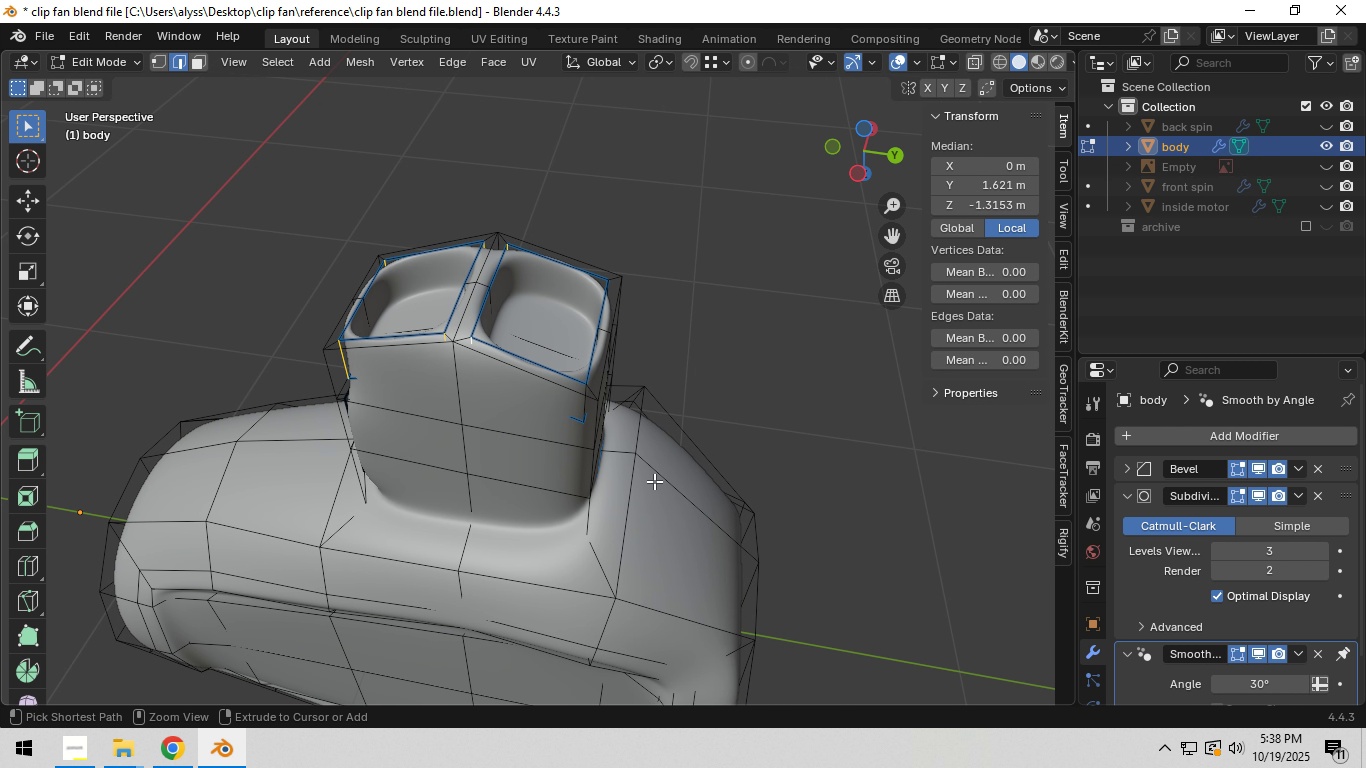 
key(Control+Z)
 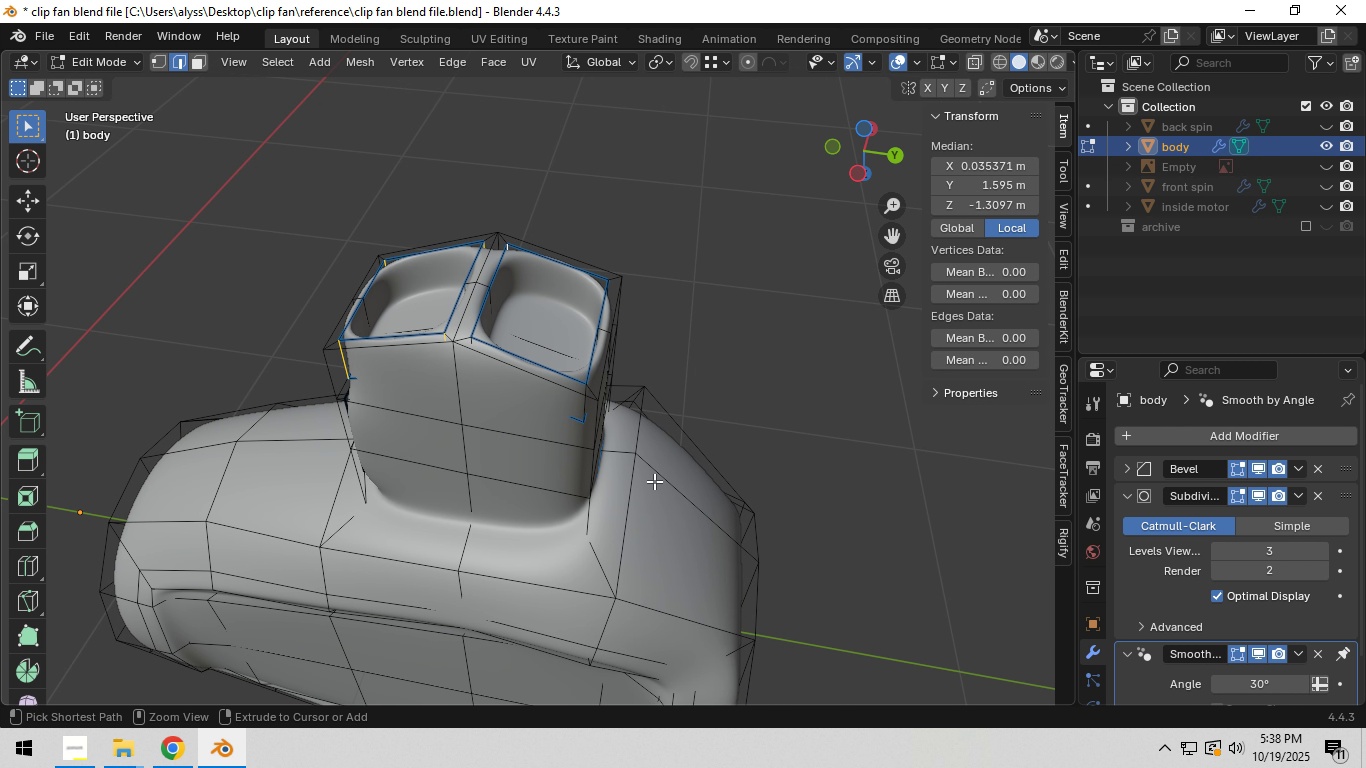 
key(Control+Z)
 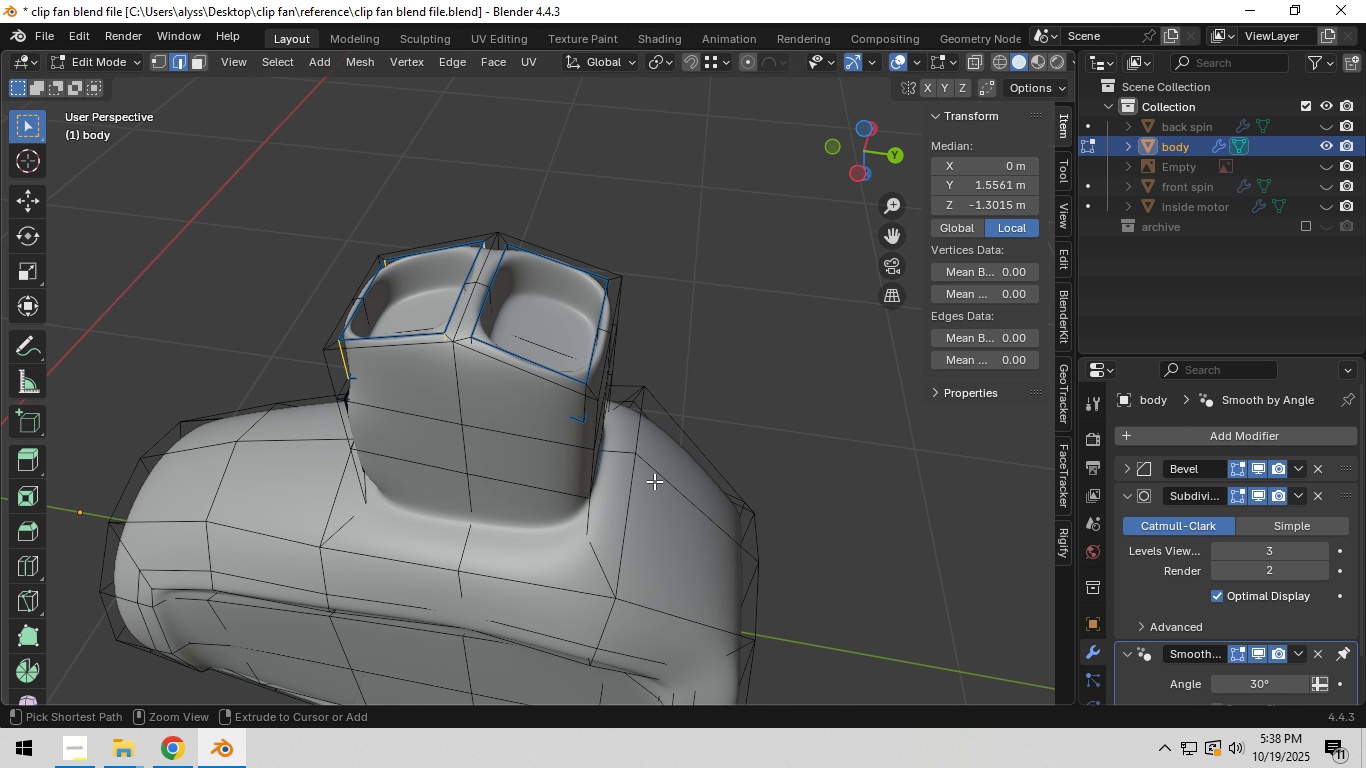 
key(Control+Z)
 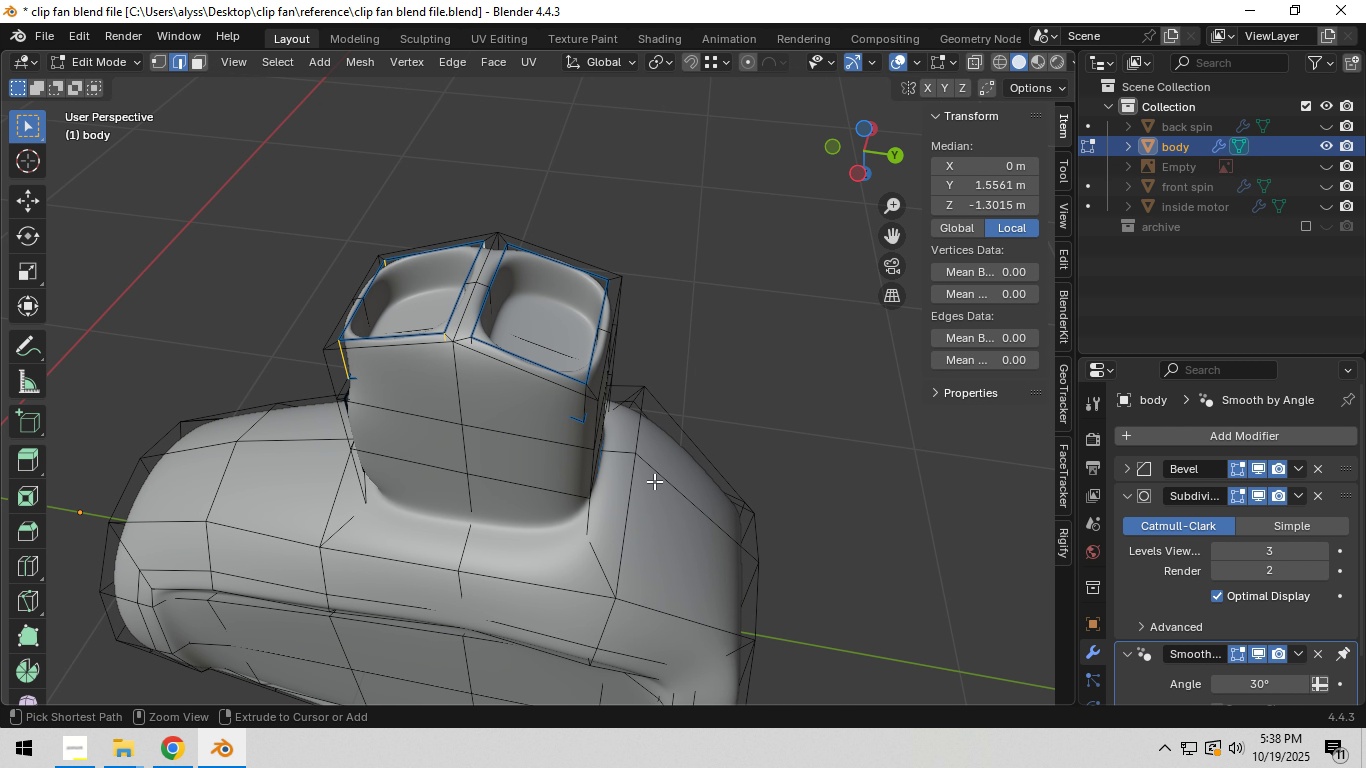 
key(Control+Z)
 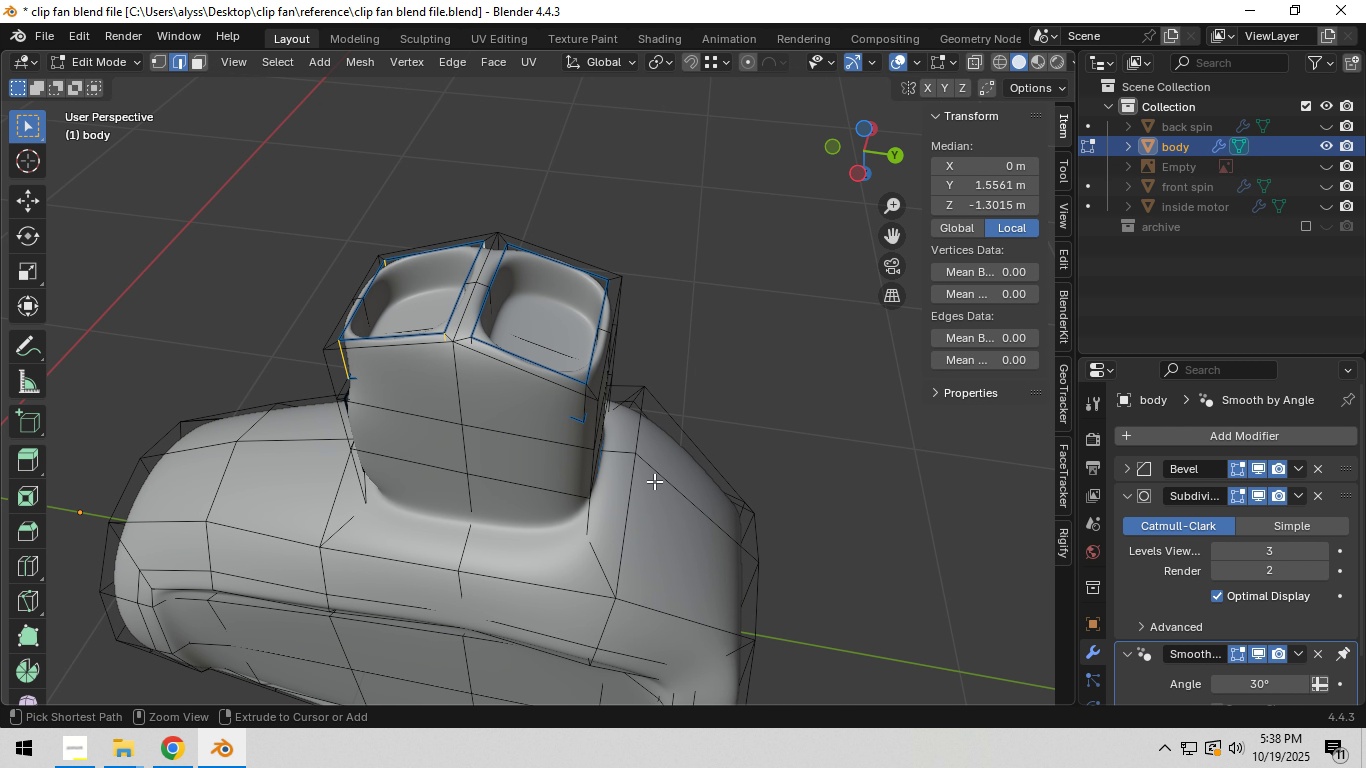 
key(Control+Z)
 